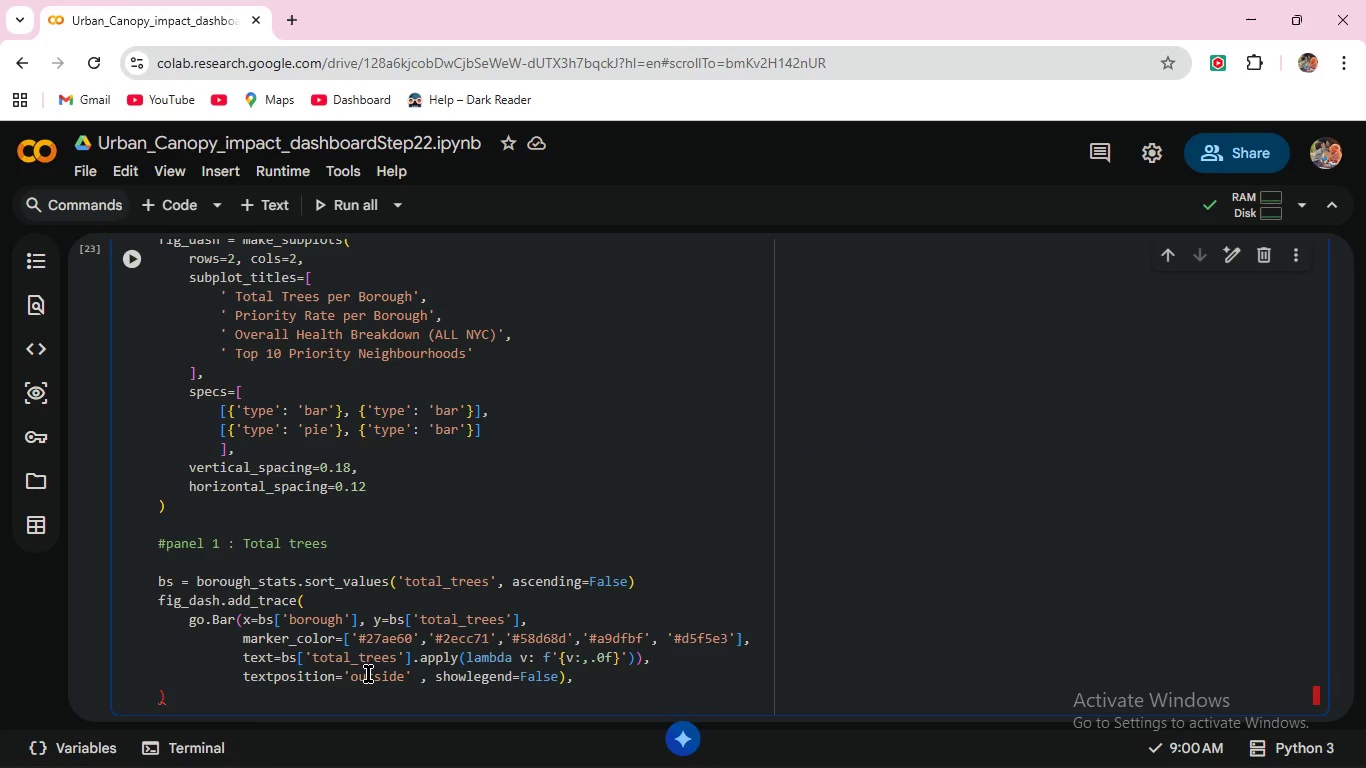 
key(Enter)
 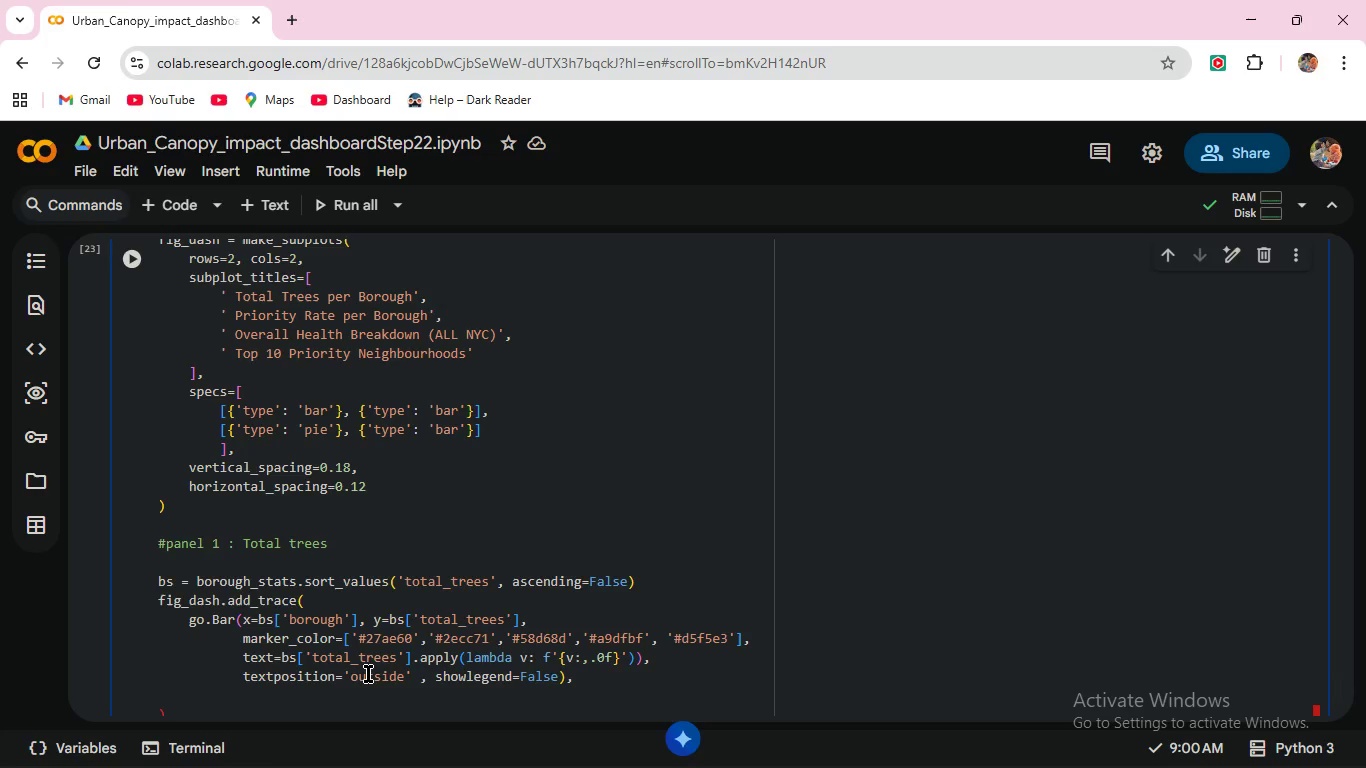 
key(Backspace)
 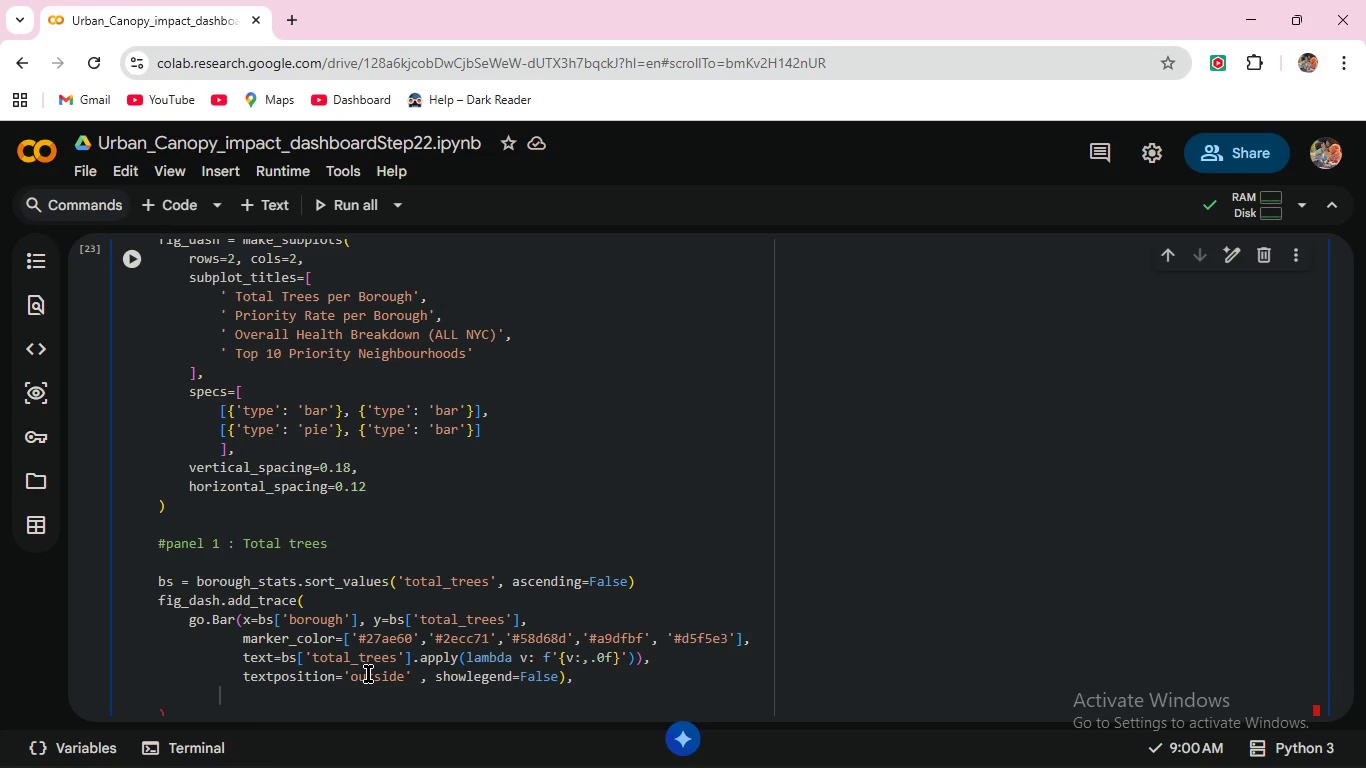 
key(Backspace)
 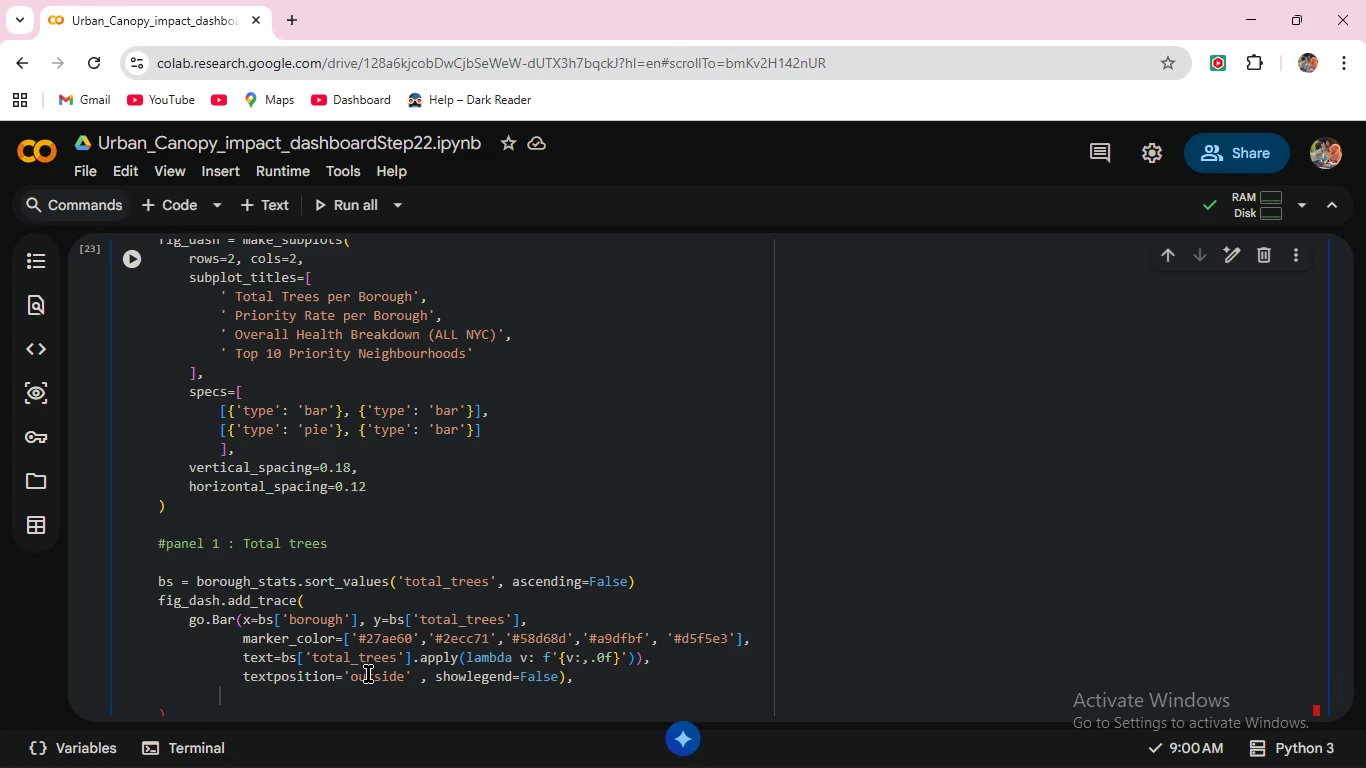 
key(Backspace)
 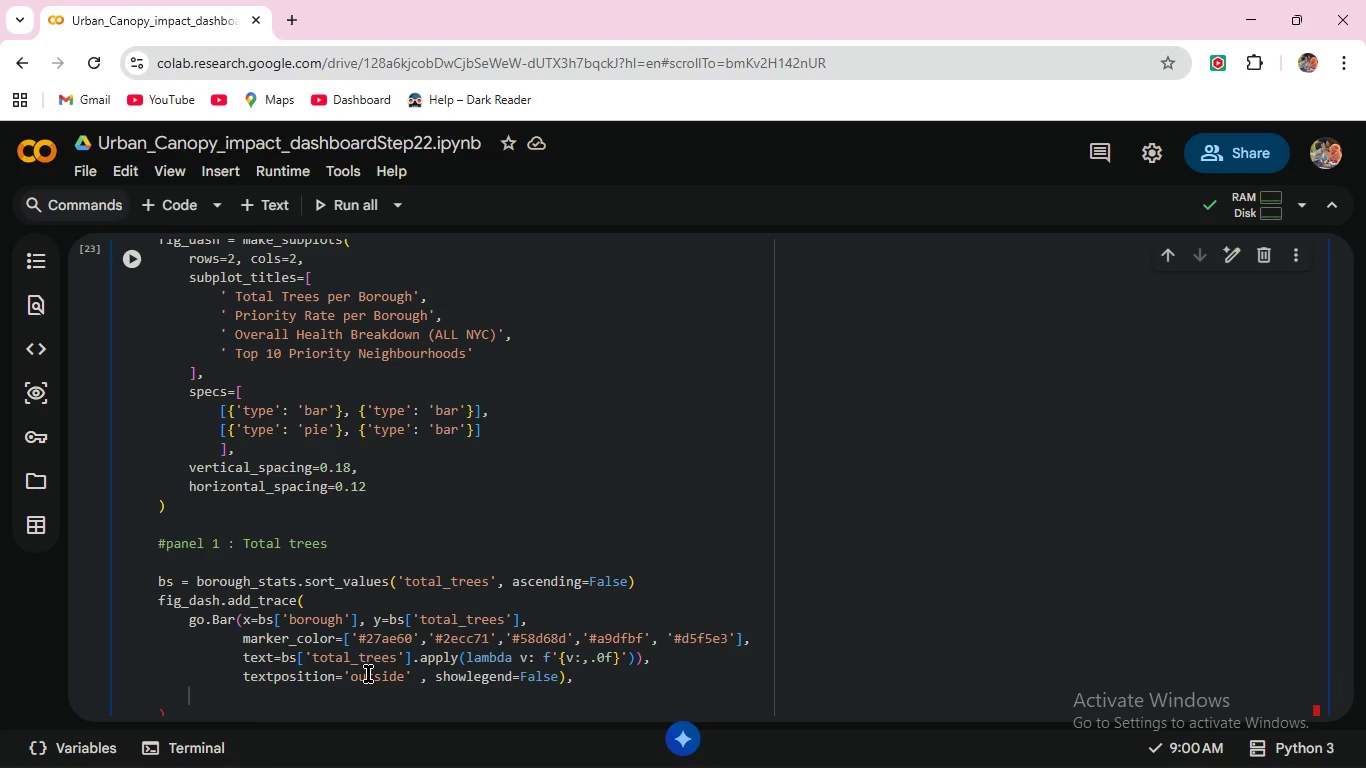 
key(Backspace)
 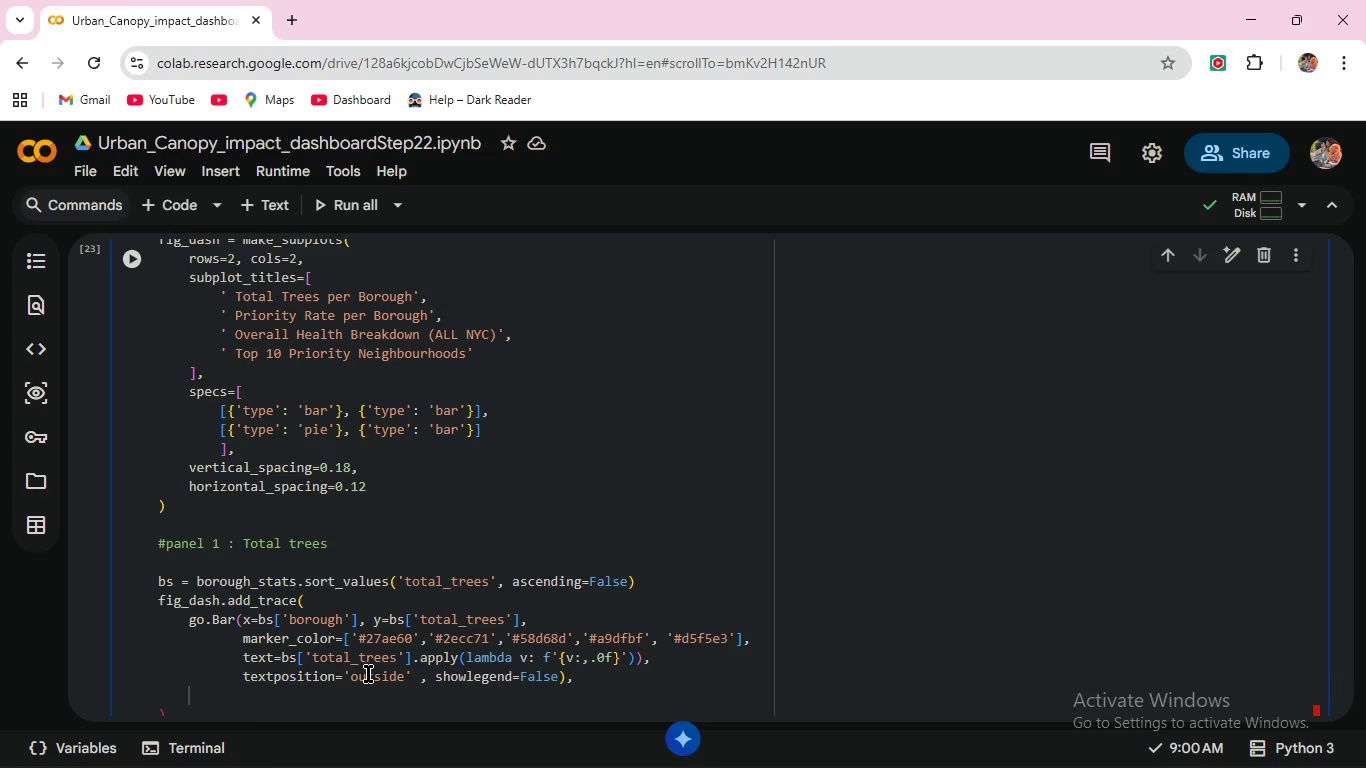 
wait(7.03)
 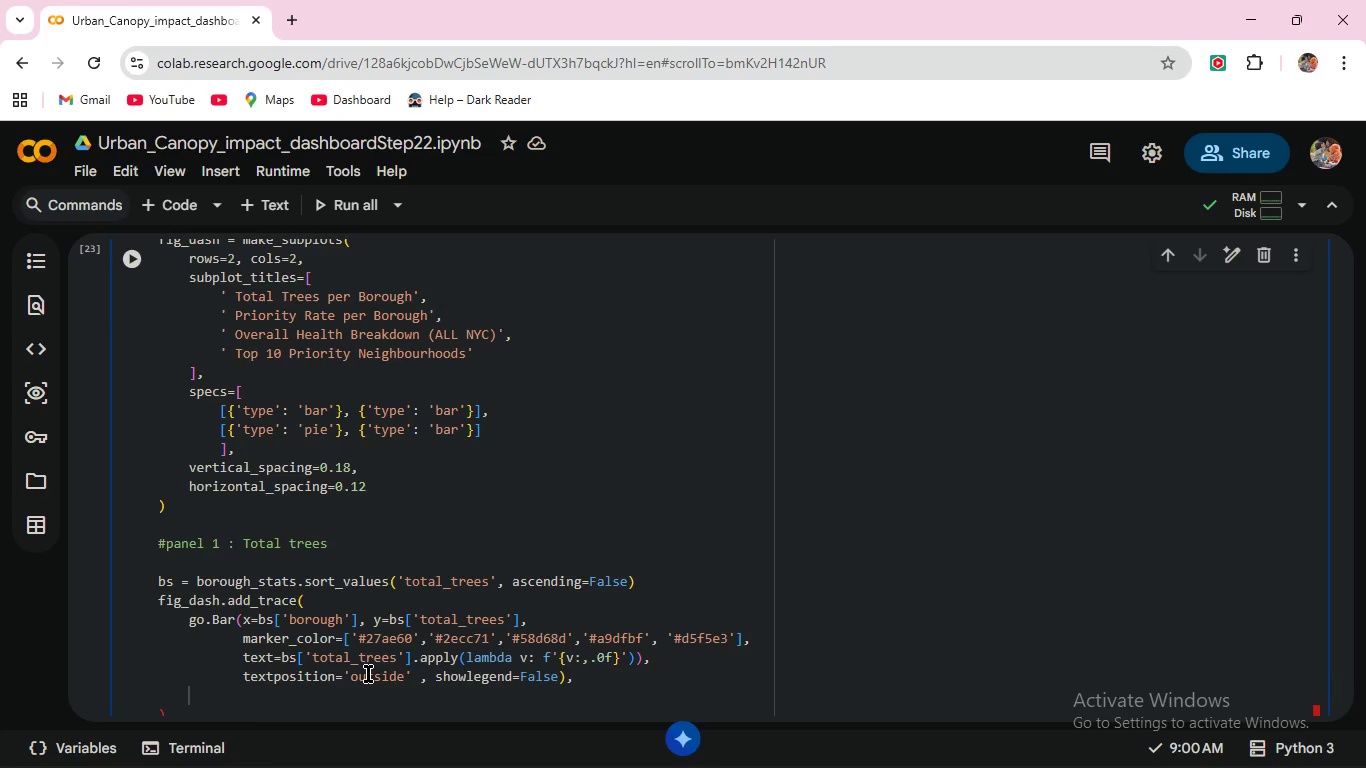 
type(row=1, col)
 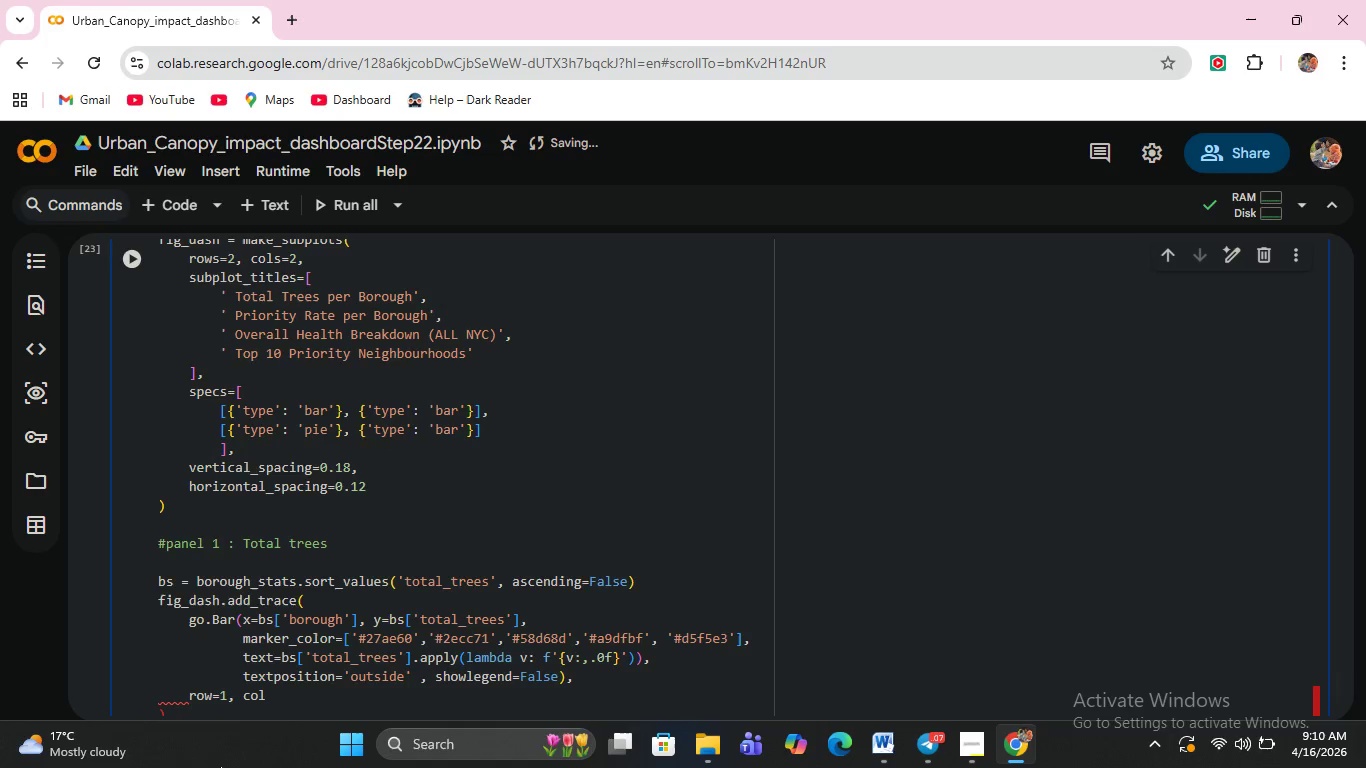 
key(Equal)
 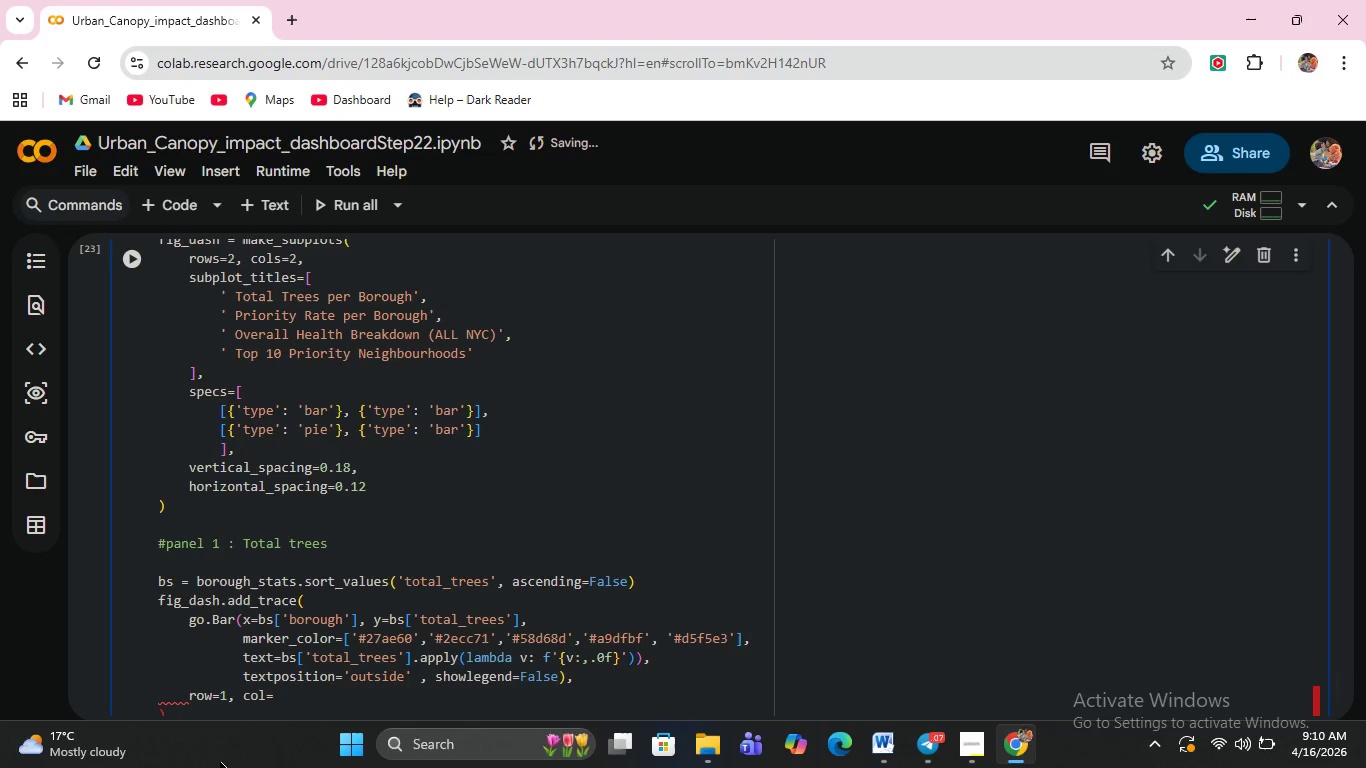 
scroll: coordinate [226, 767], scroll_direction: up, amount: 2.0
 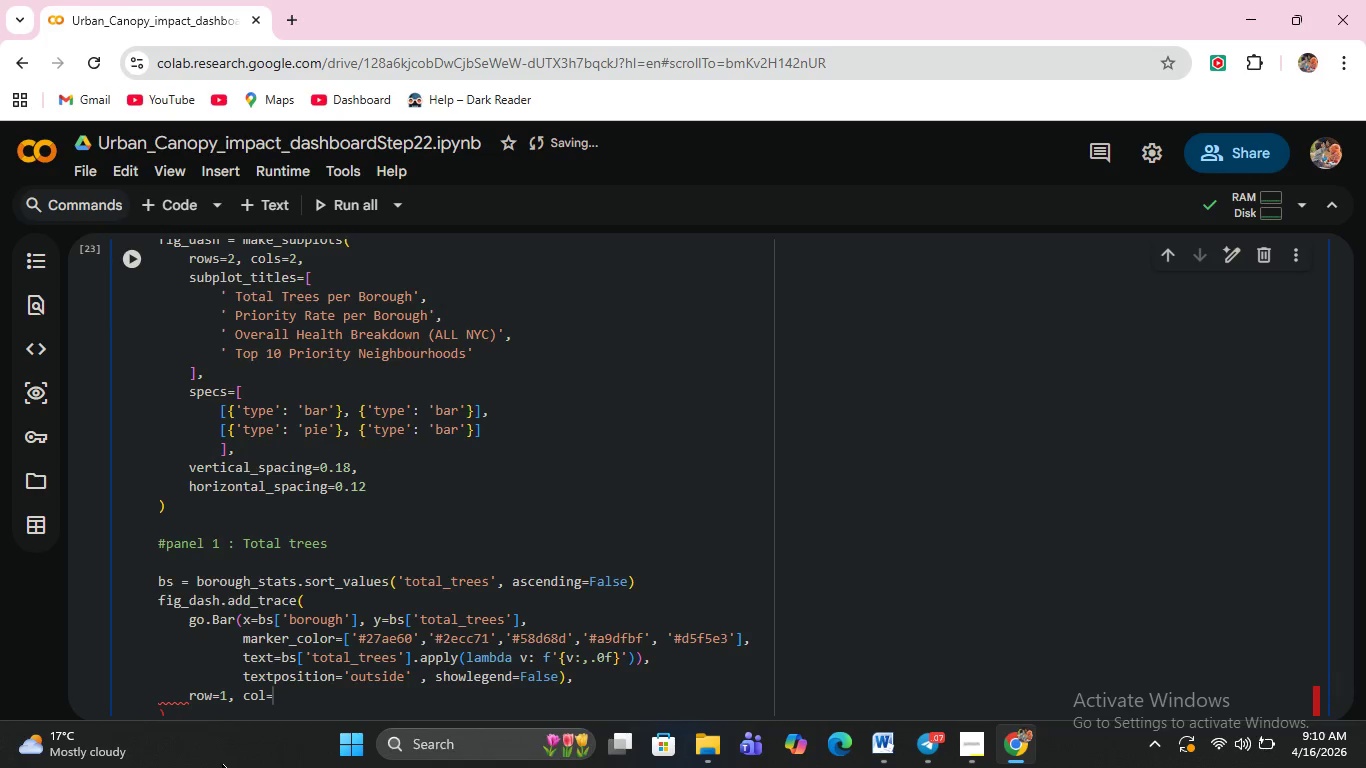 
key(1)
 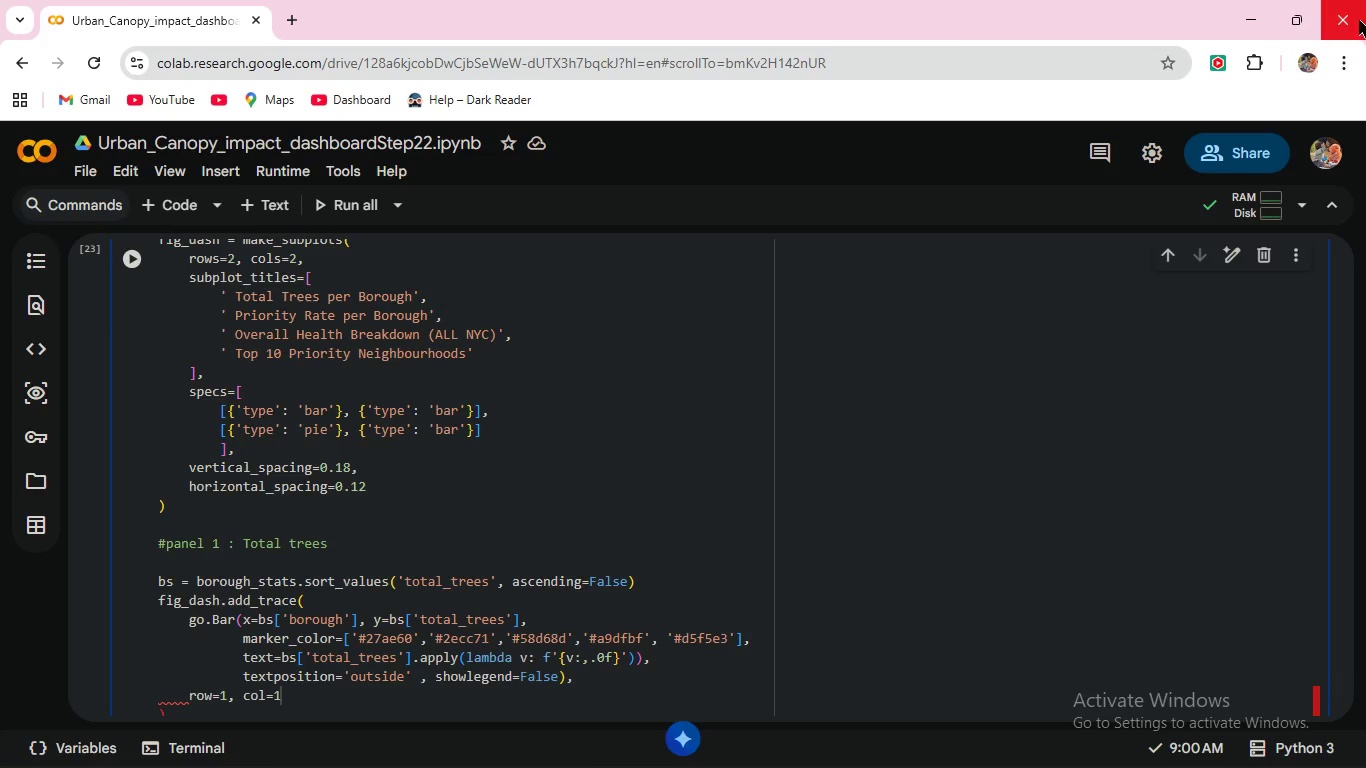 
wait(5.22)
 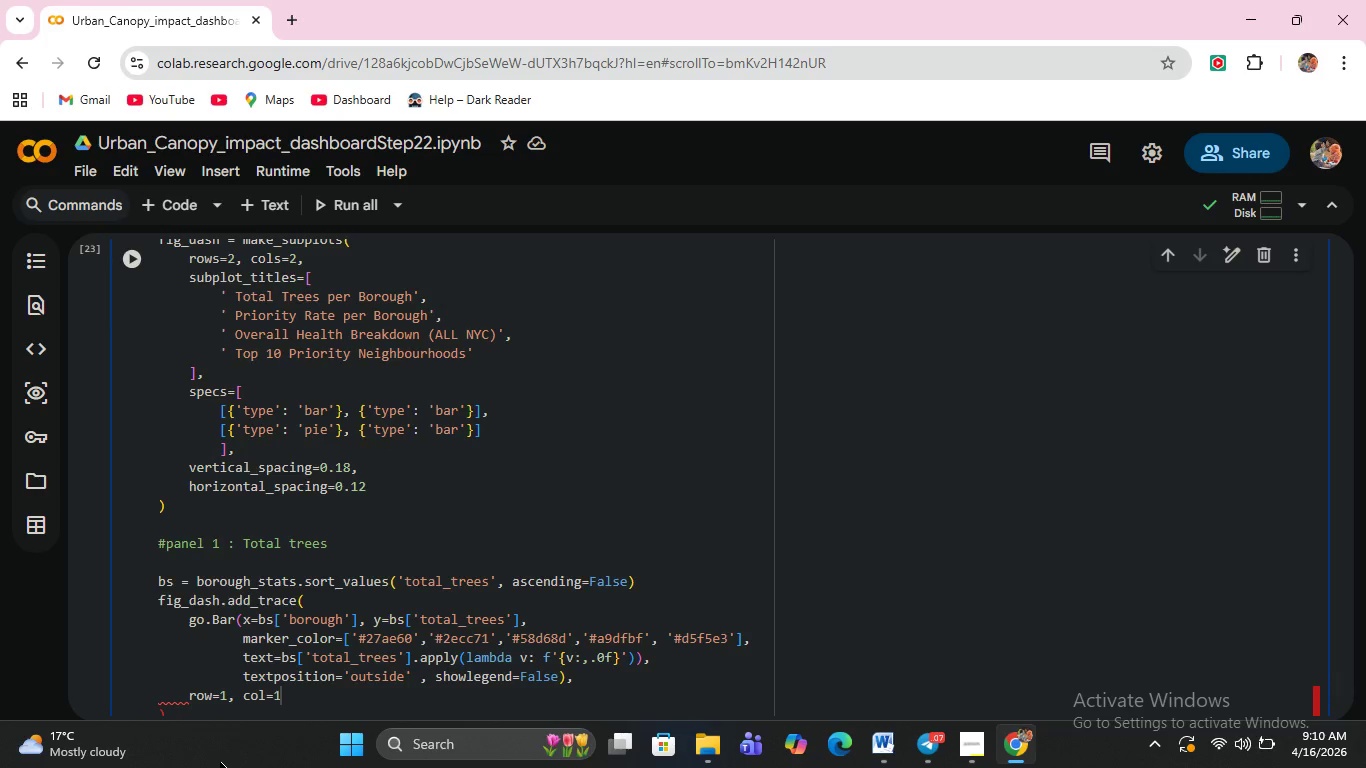 
scroll: coordinate [585, 546], scroll_direction: down, amount: 1.0
 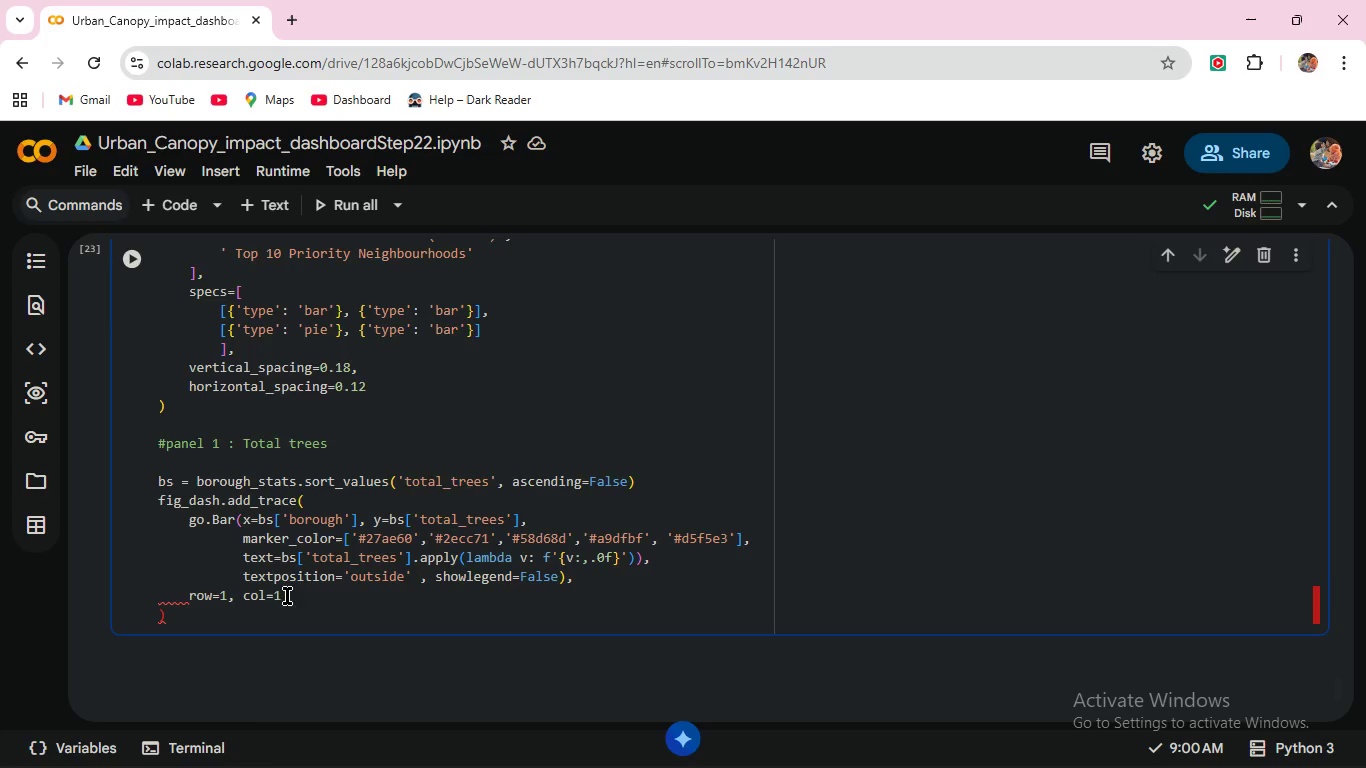 
wait(23.71)
 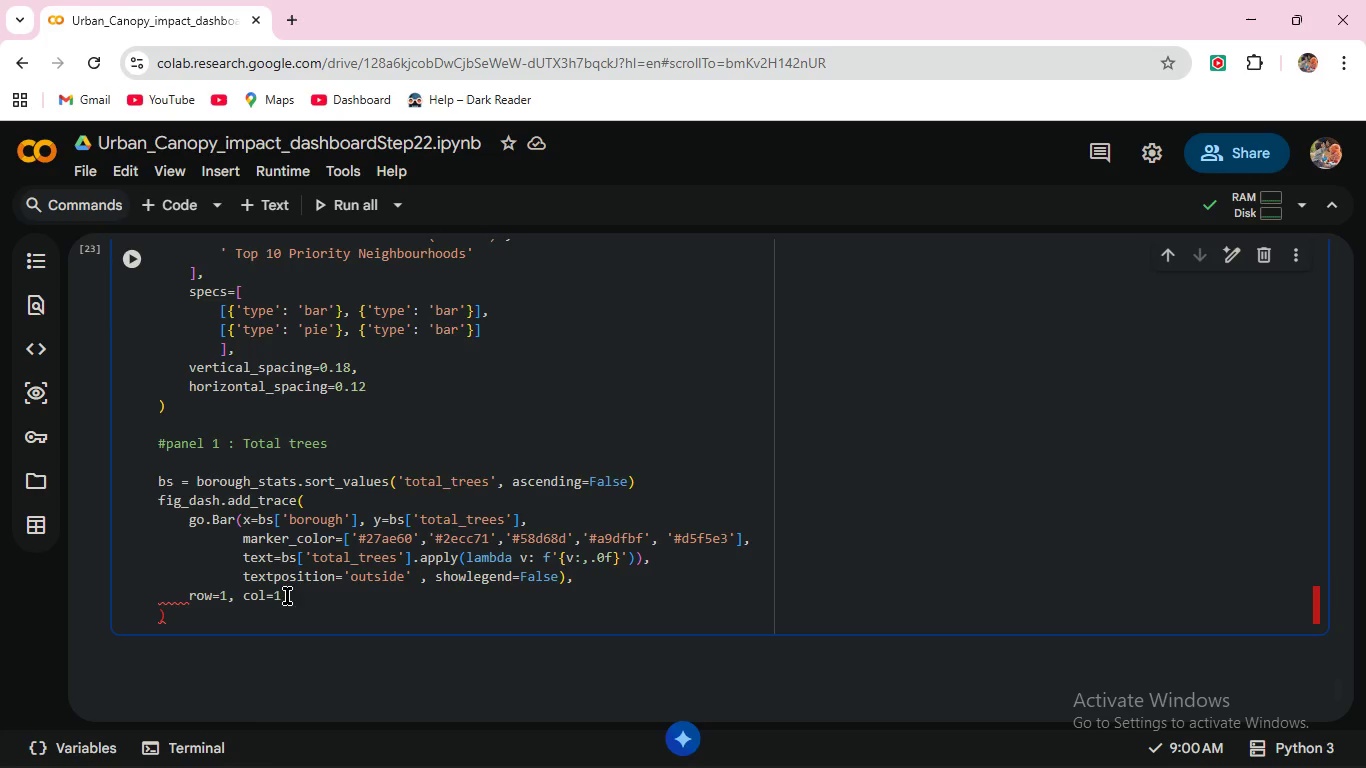 
mouse_move([335, 481])
 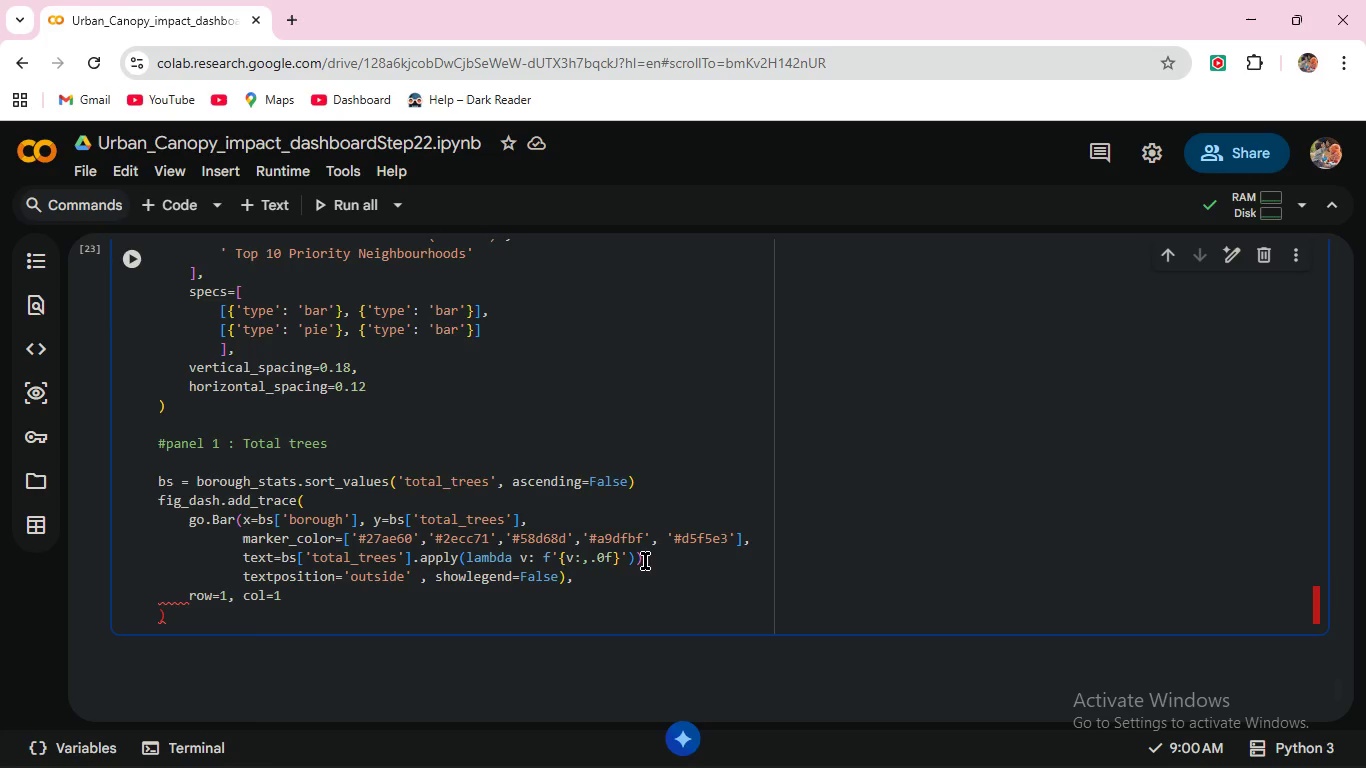 
wait(37.87)
 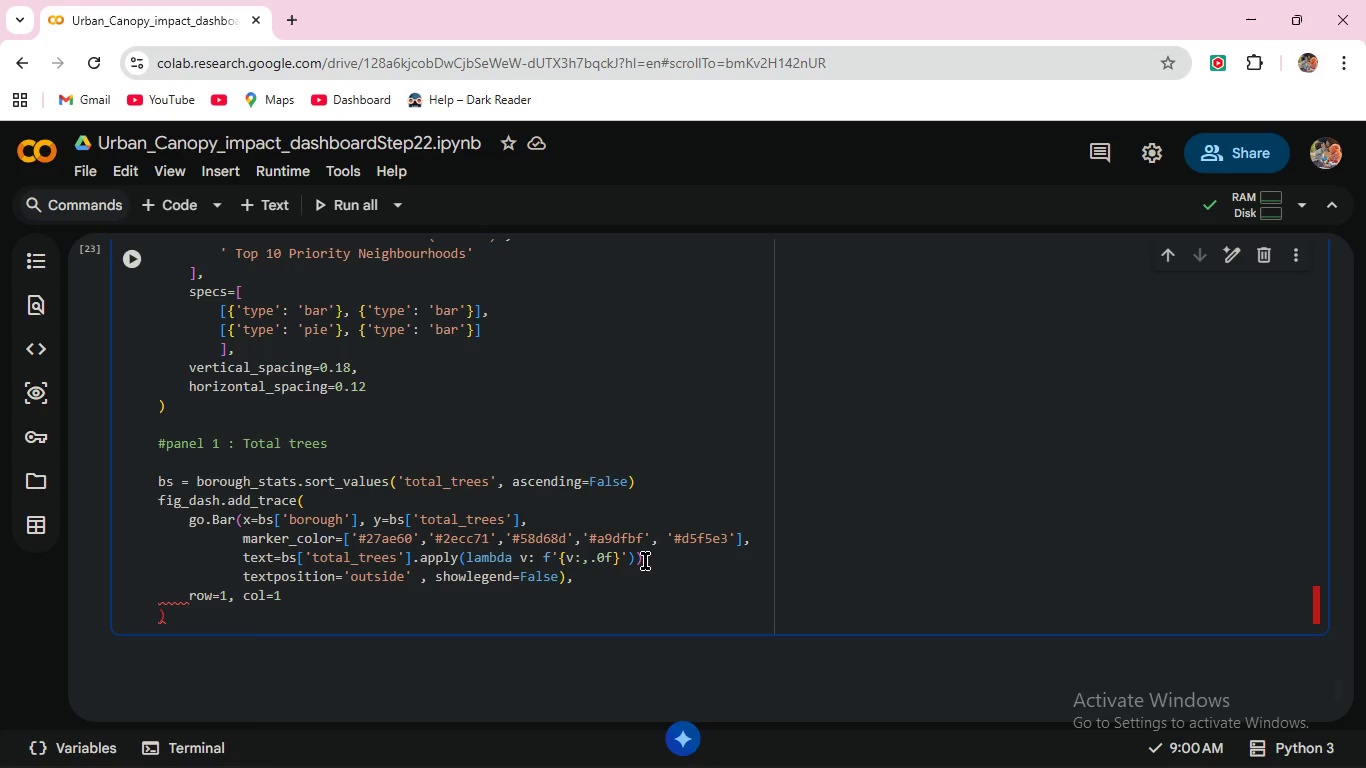 
key(Backspace)
 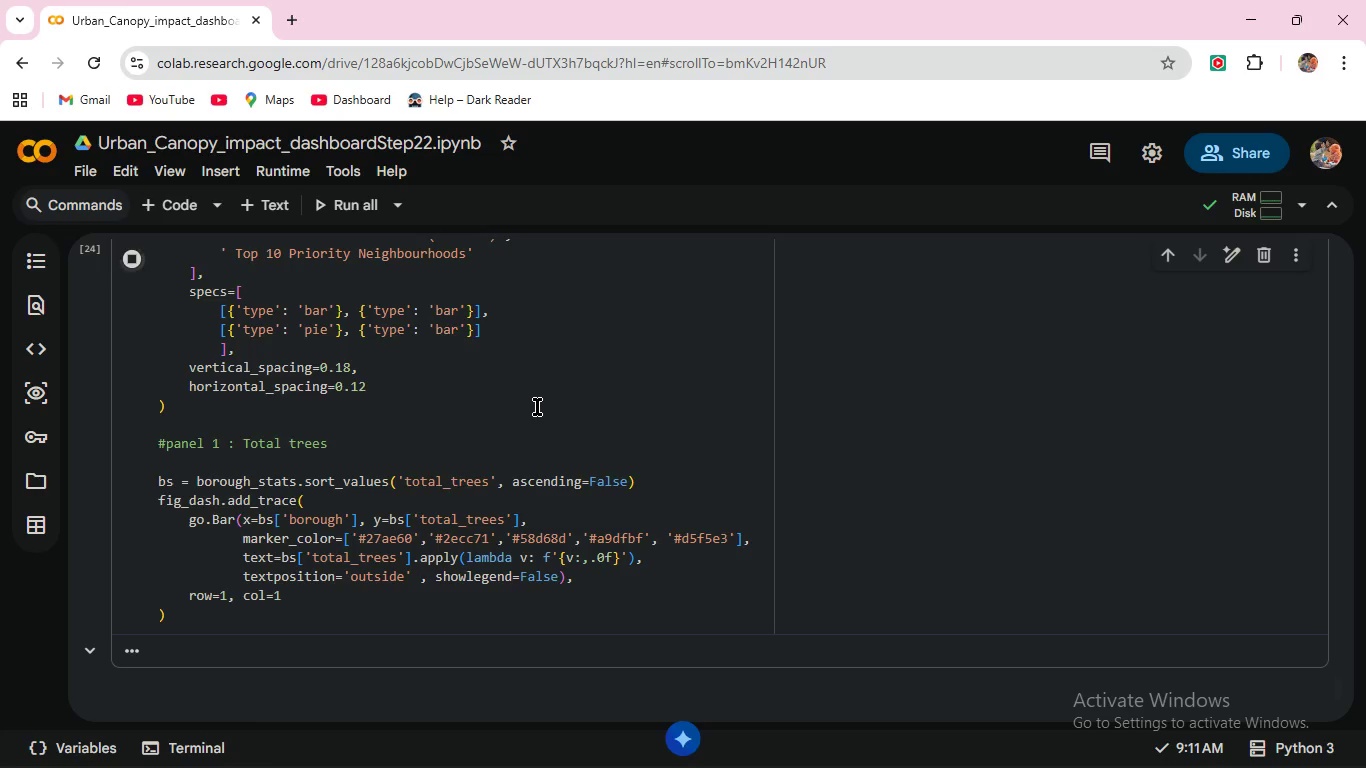 
wait(5.09)
 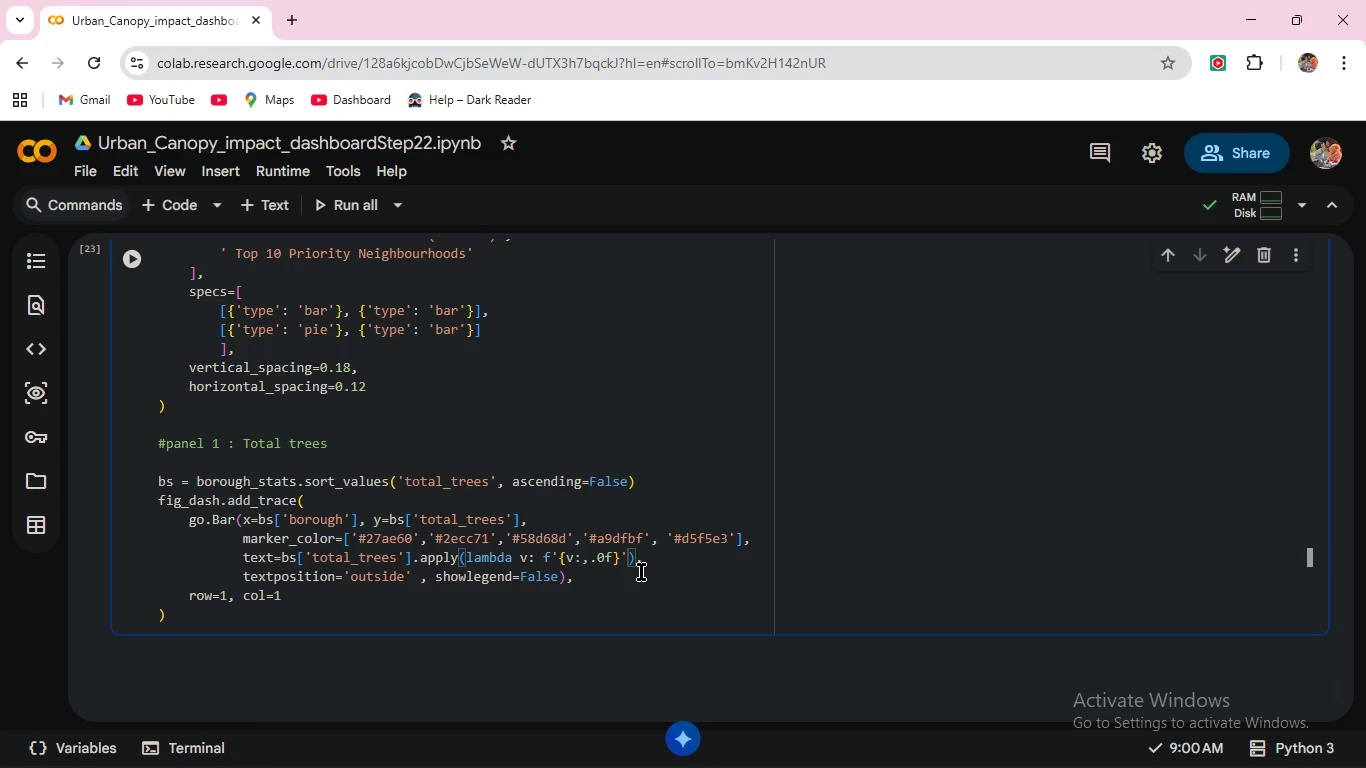 
scroll: coordinate [592, 410], scroll_direction: down, amount: 4.0
 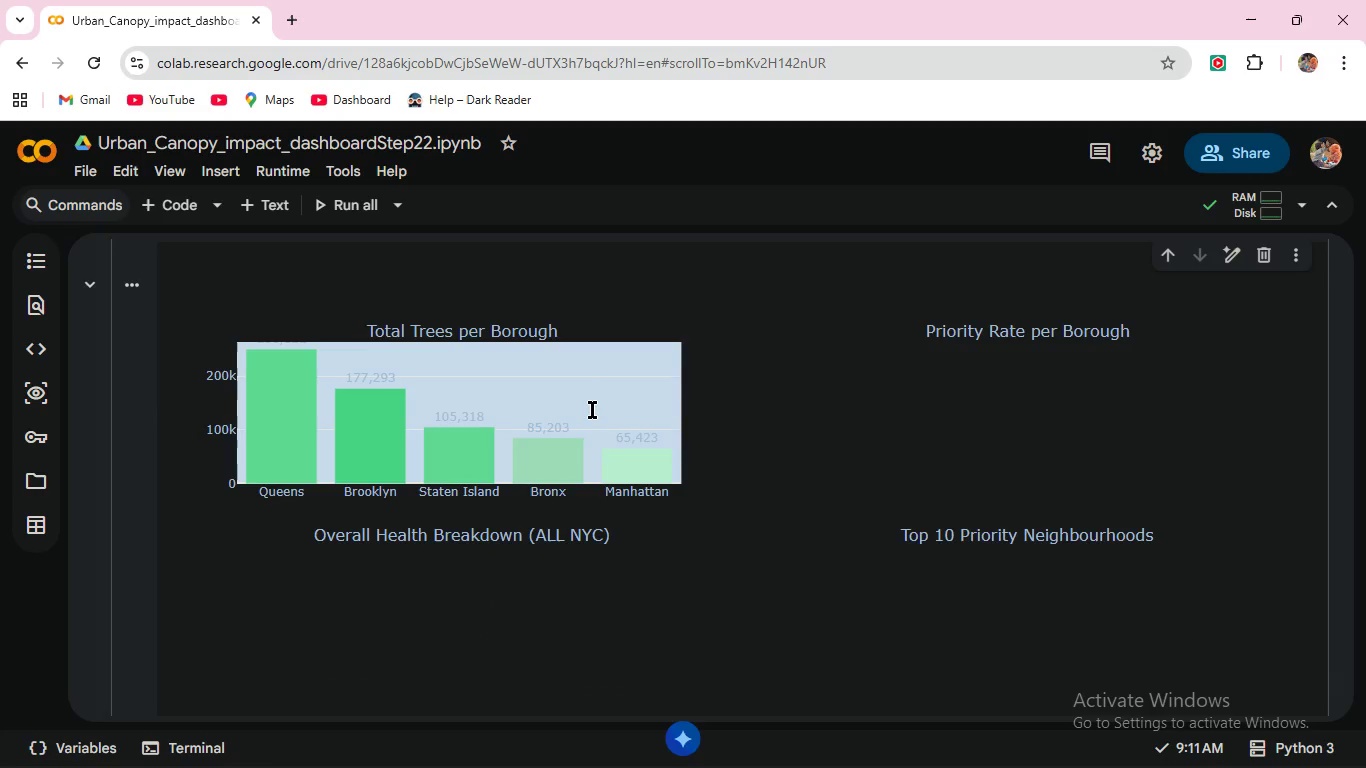 
scroll: coordinate [592, 410], scroll_direction: up, amount: 4.0
 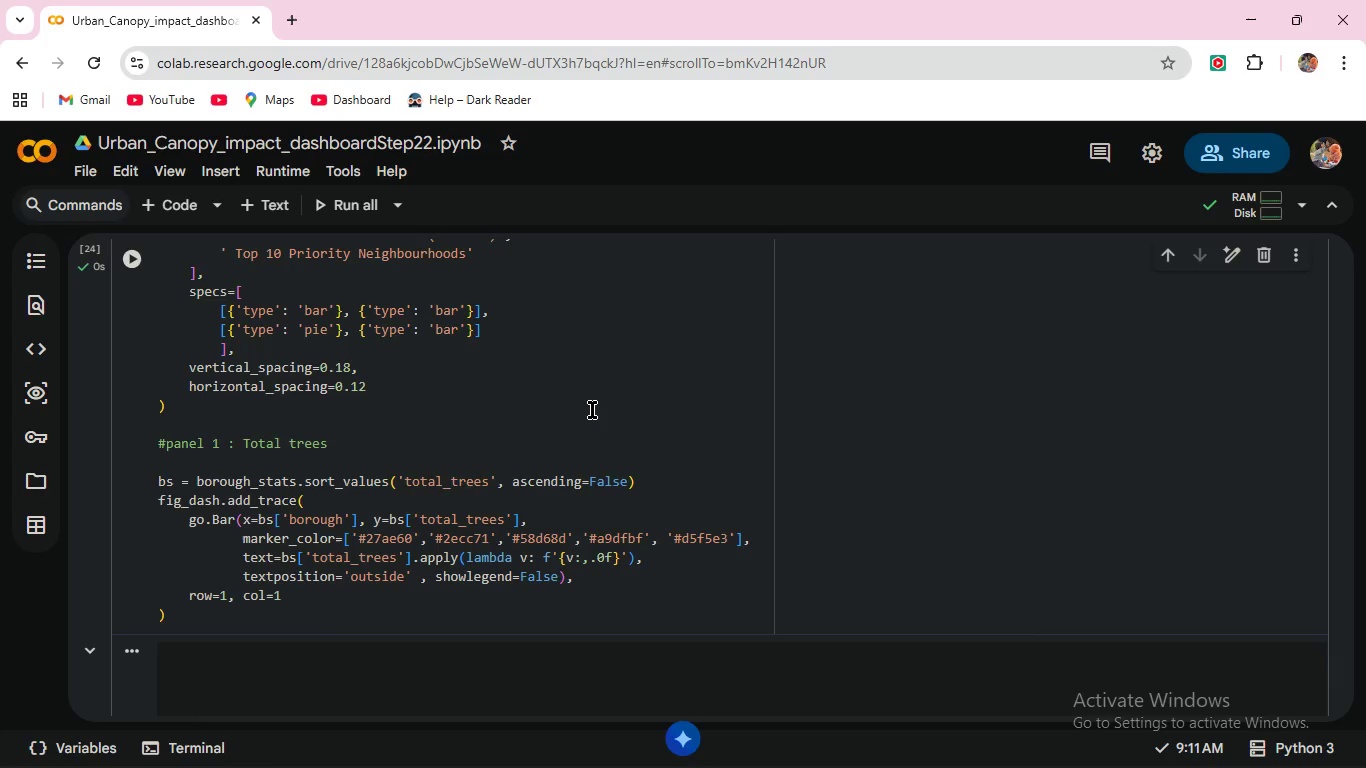 
wait(18.51)
 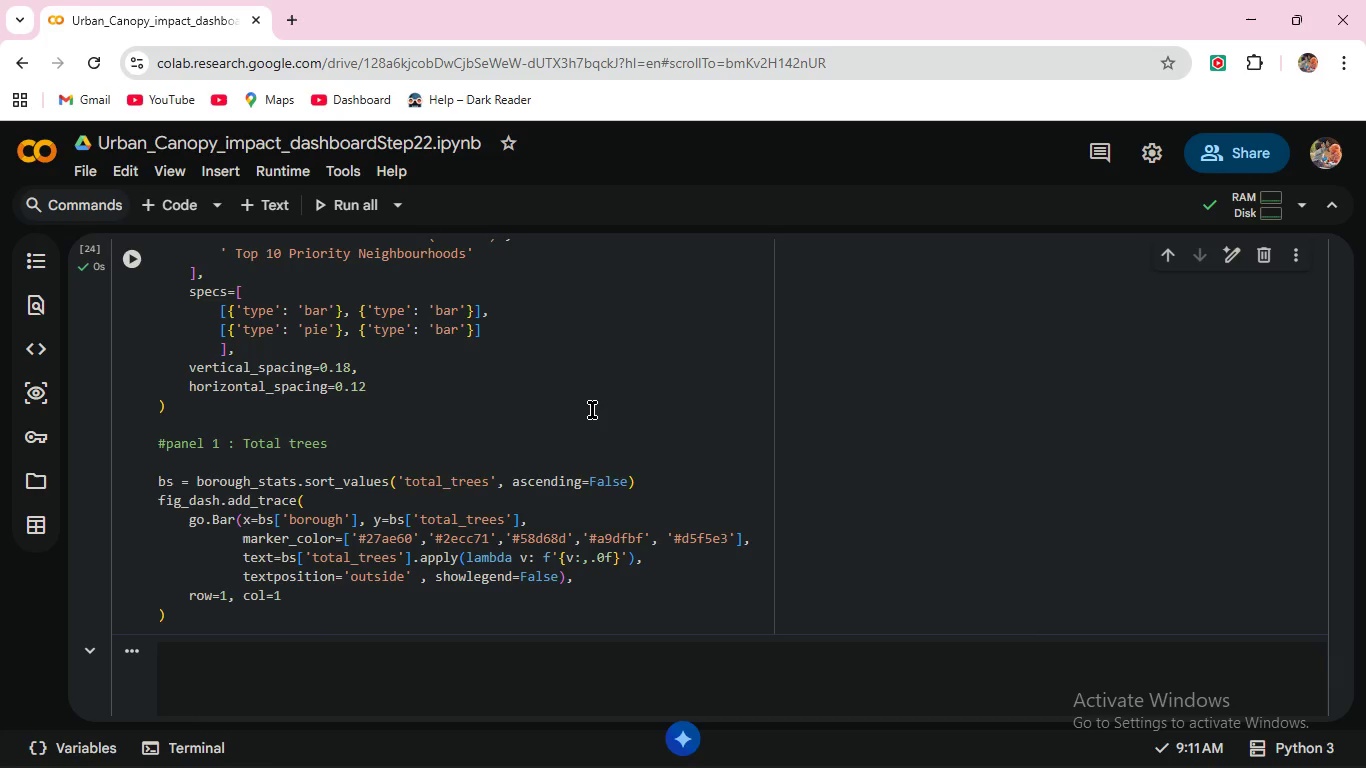 
key(Enter)
 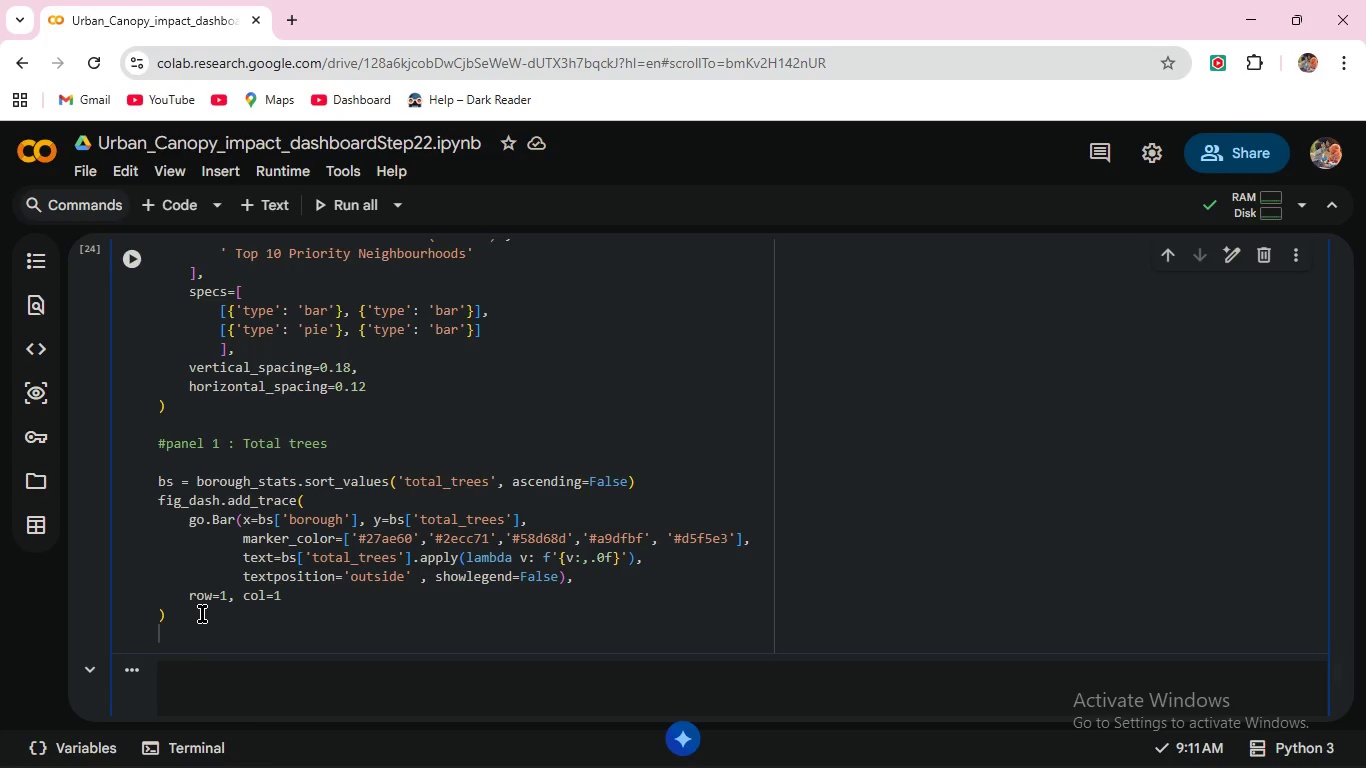 
key(Enter)
 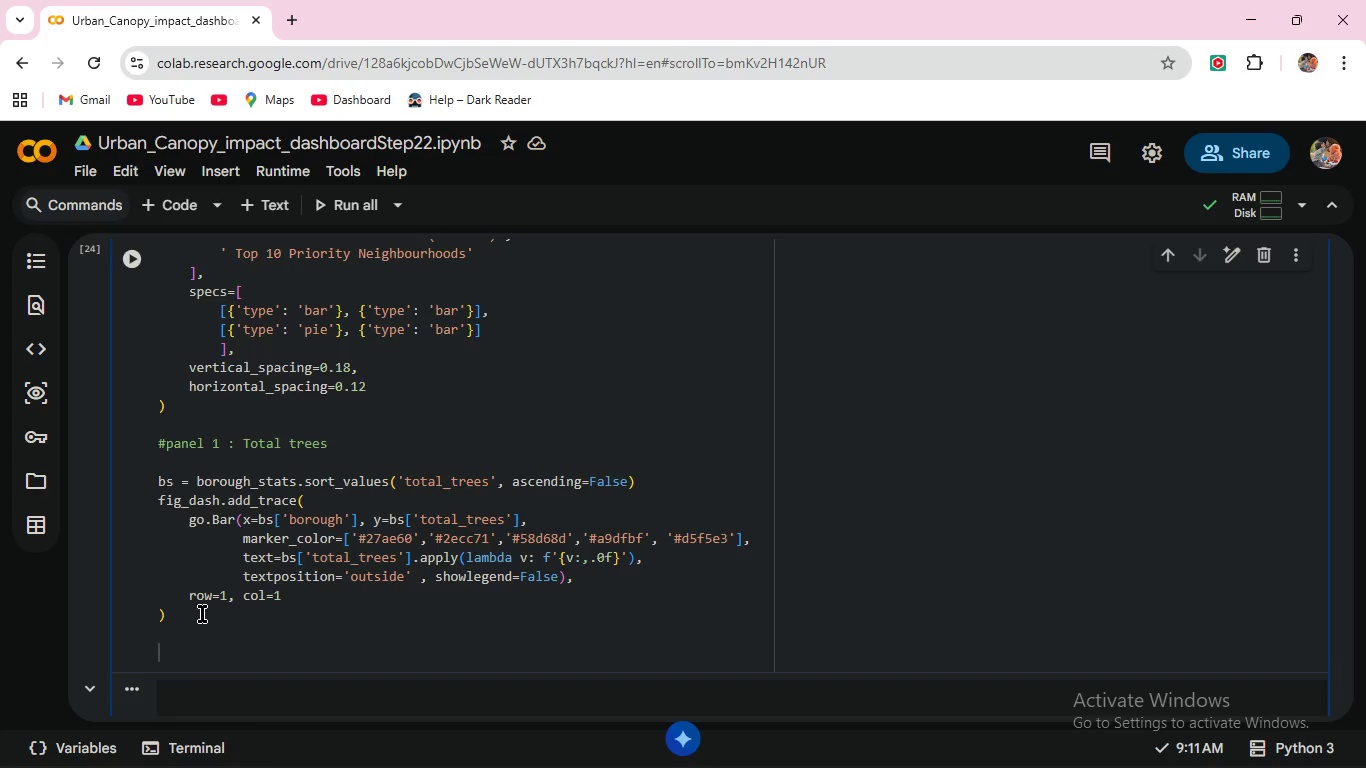 
type(#panel)
 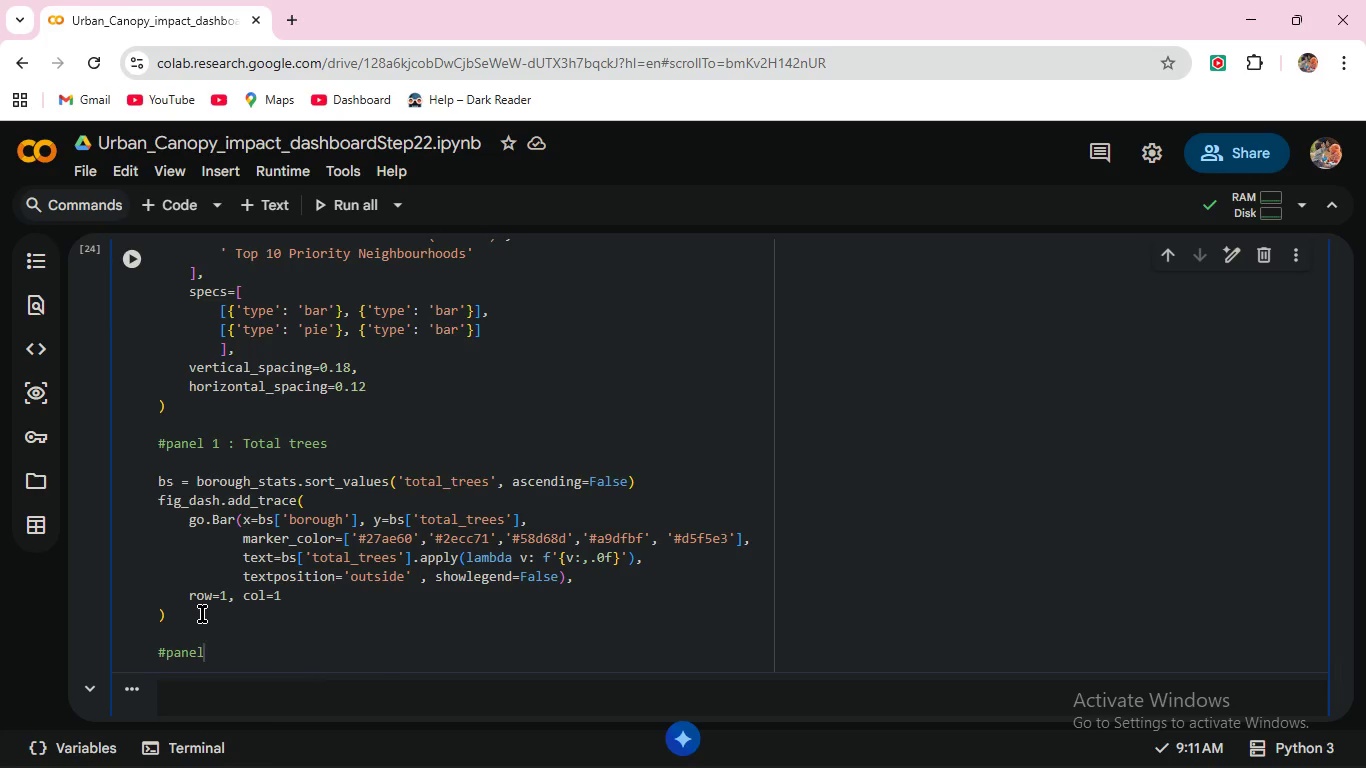 
type(2: Priority rate )
 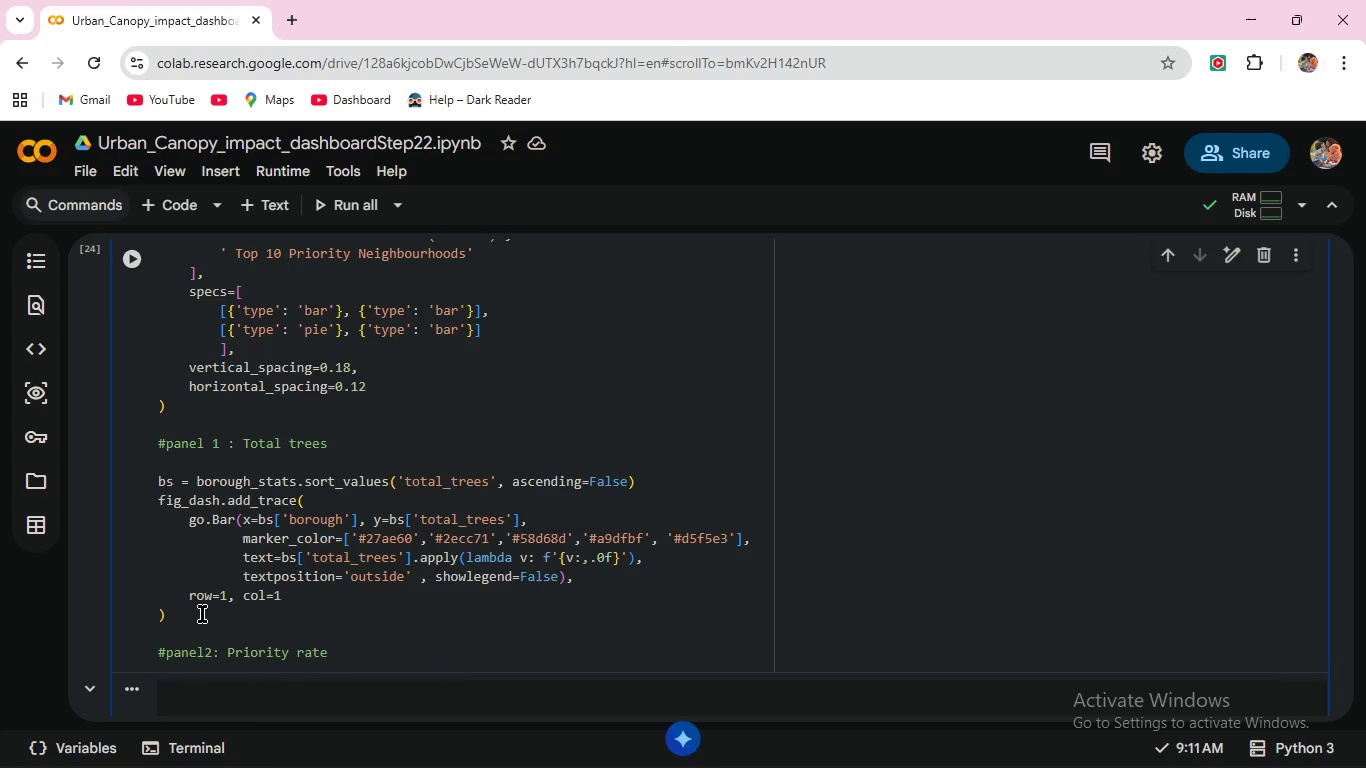 
key(Enter)
 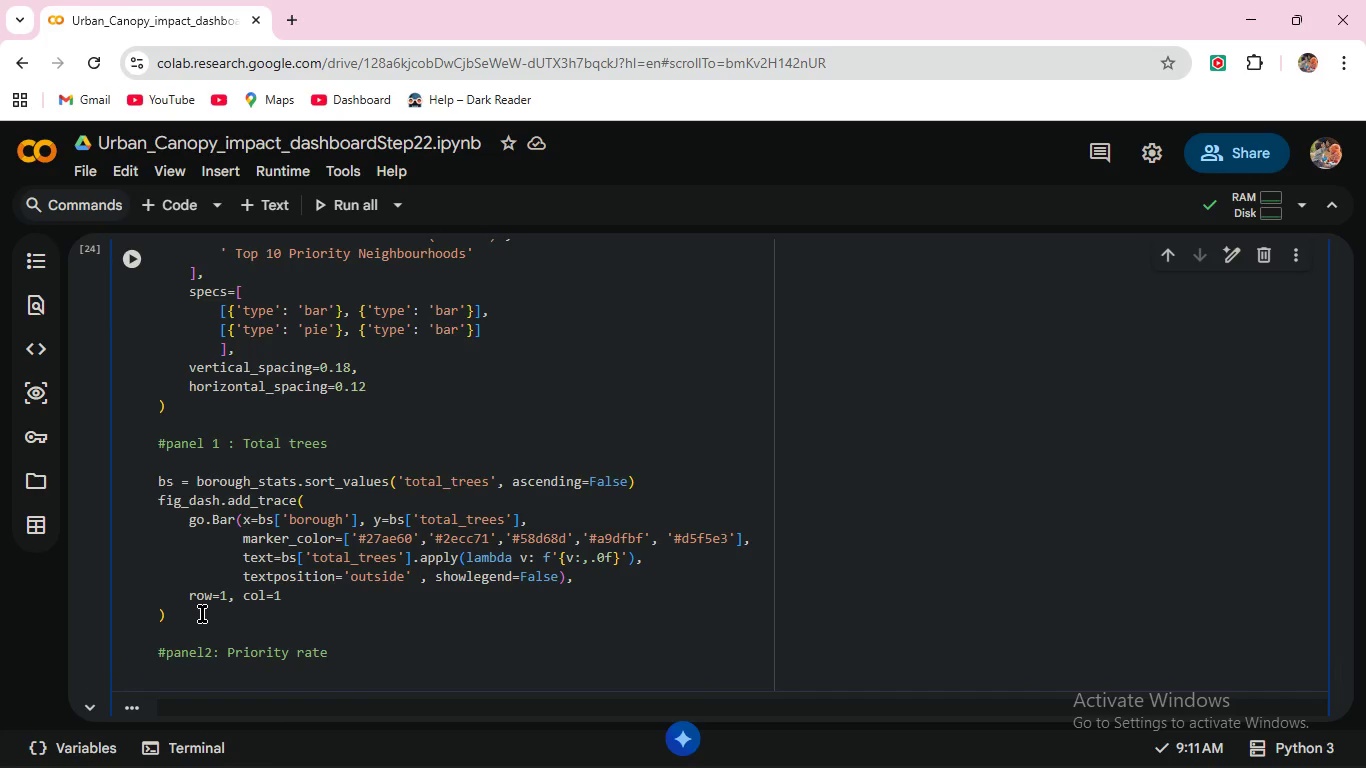 
type(bs2 = bor)
 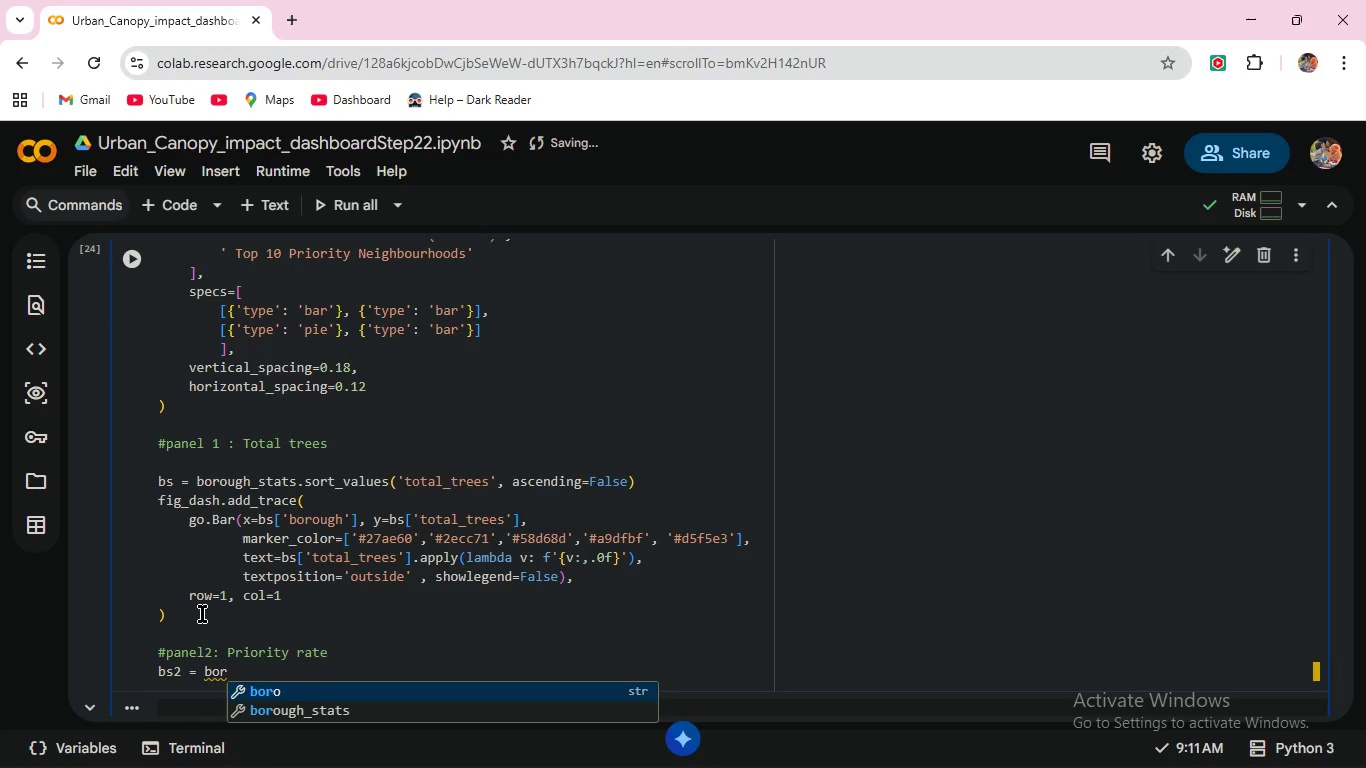 
key(O)
 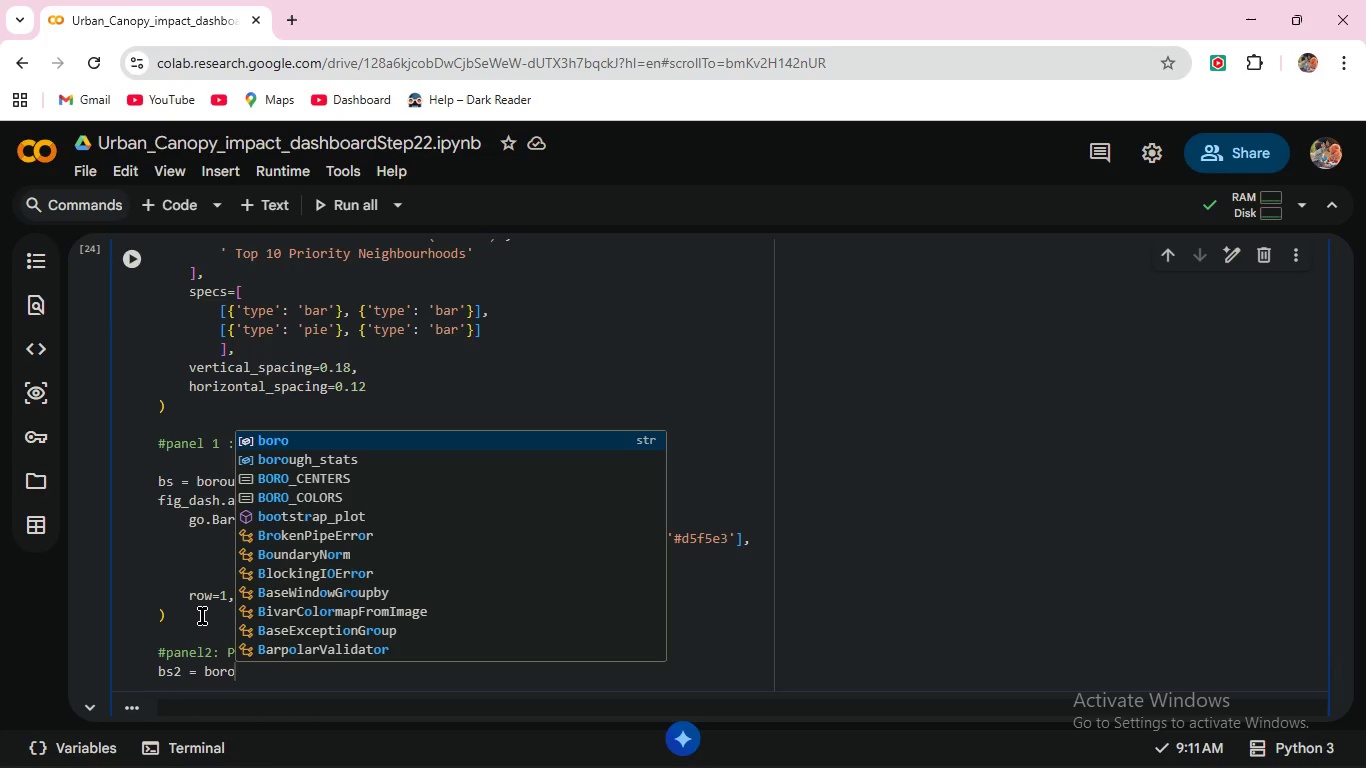 
wait(11.09)
 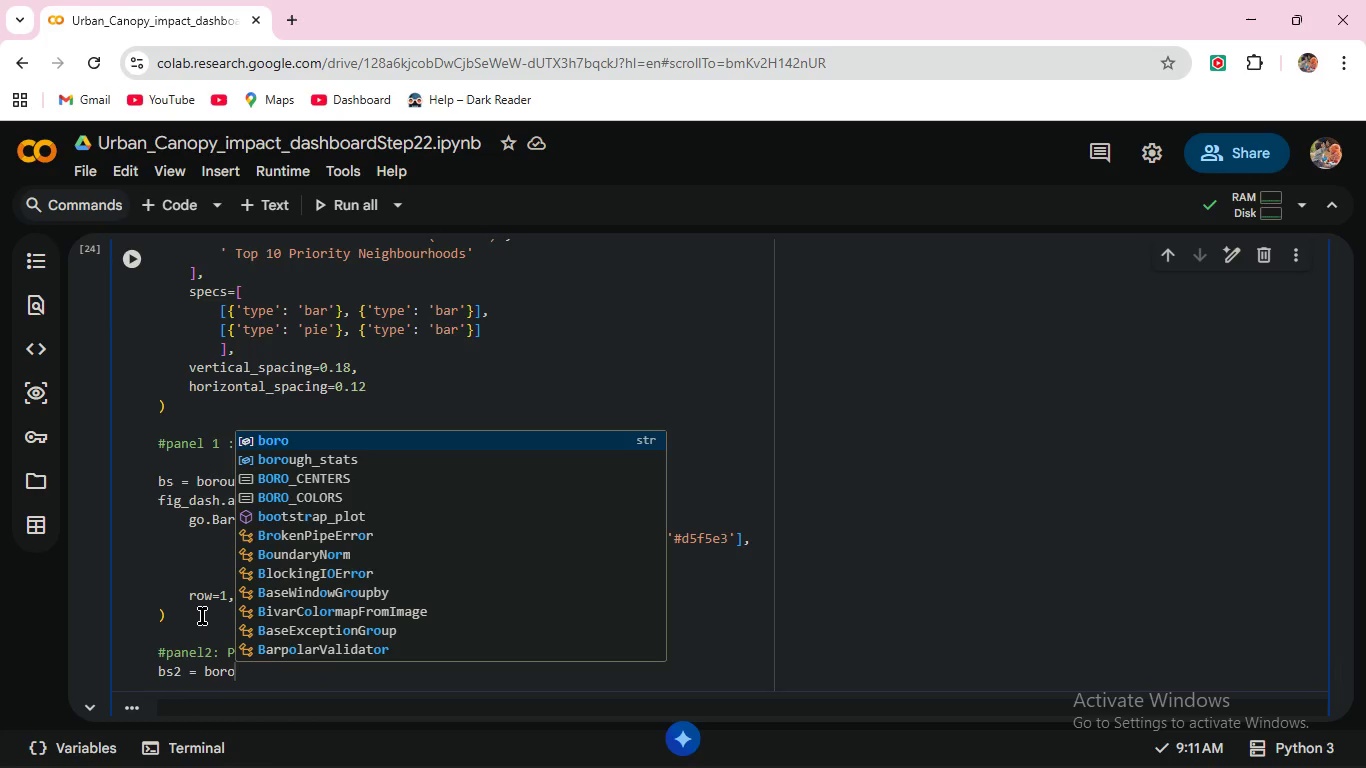 
type(ugh)
 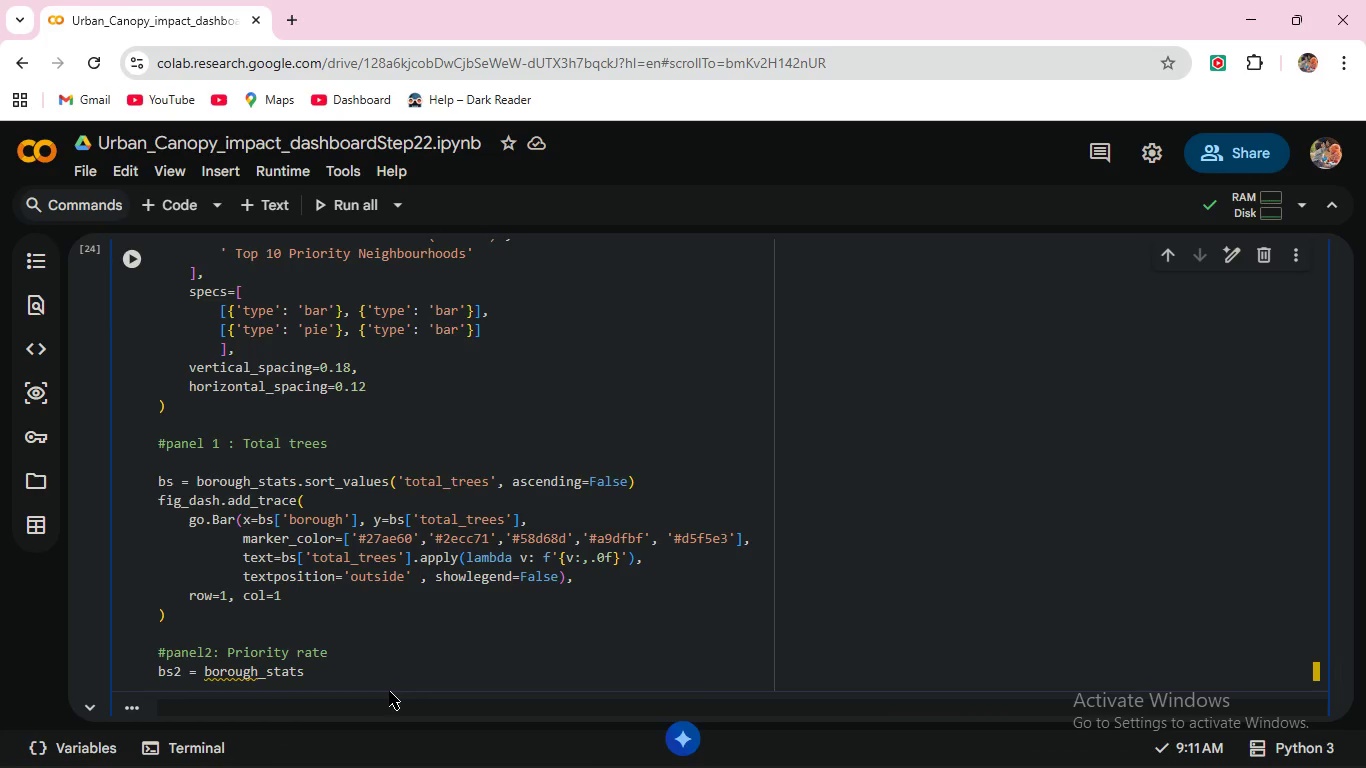 
wait(7.69)
 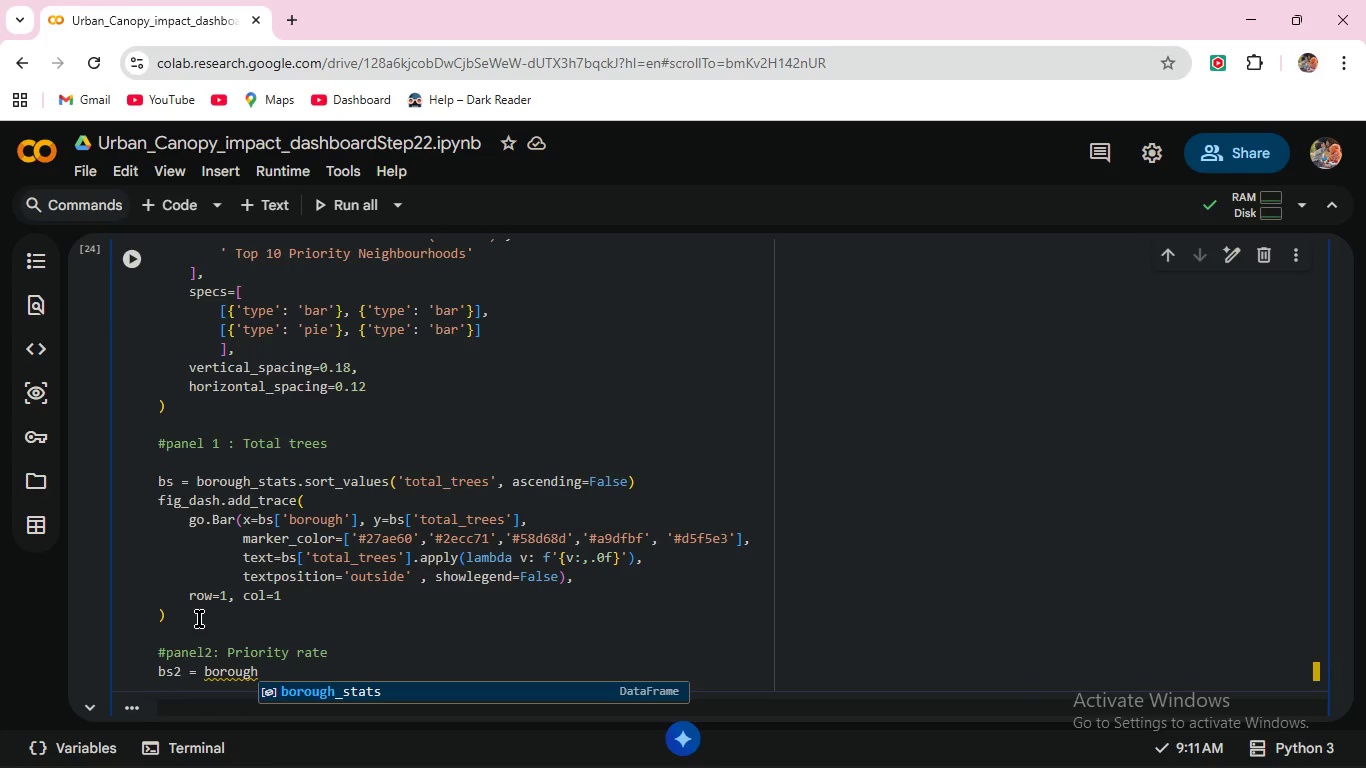 
type(.sort)
 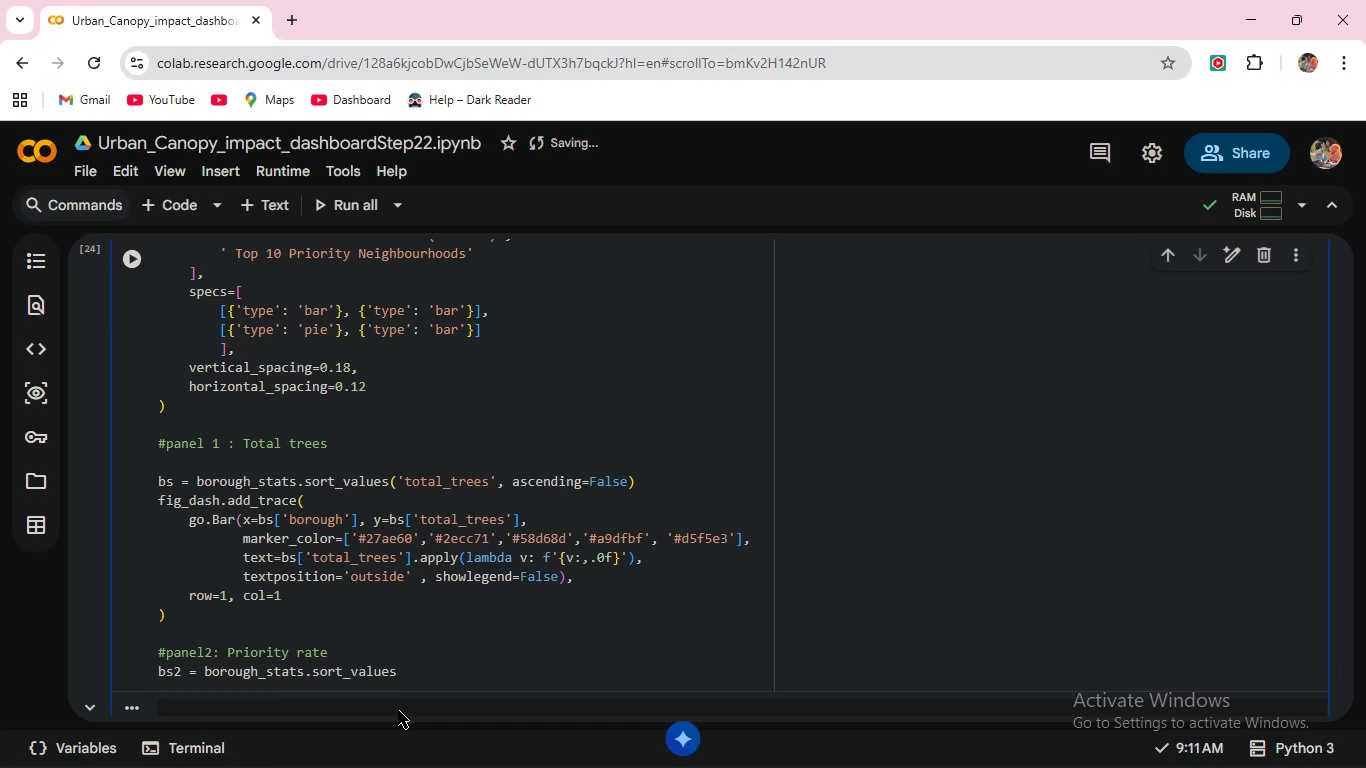 
wait(6.39)
 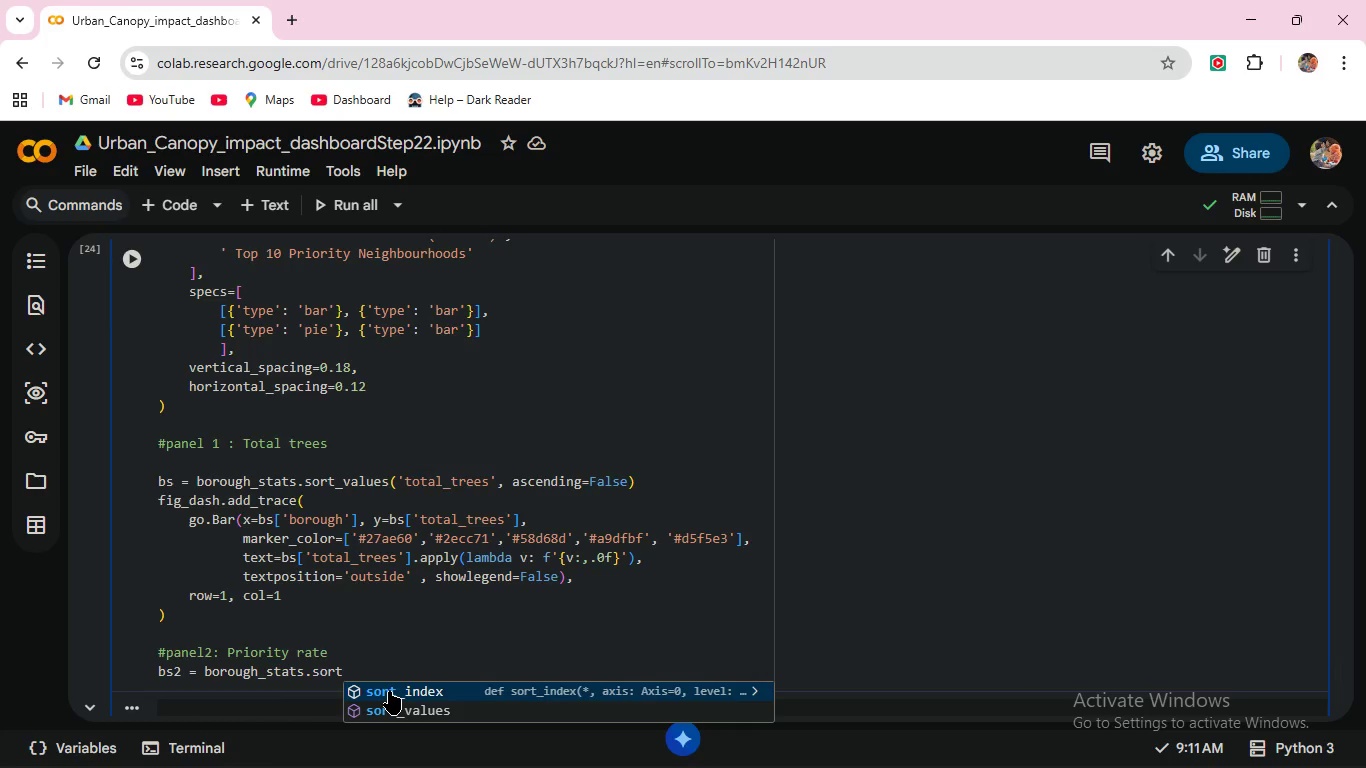 
type(('pct_)
 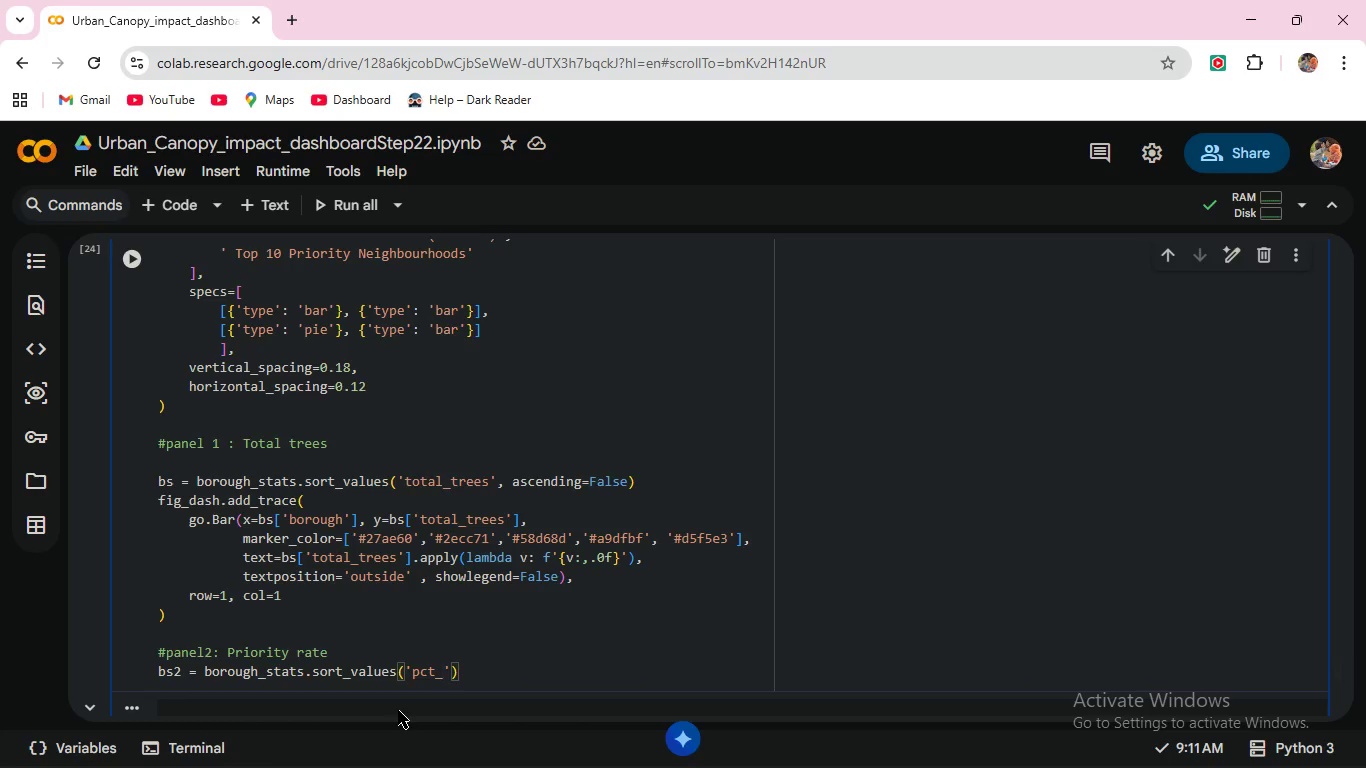 
wait(16.03)
 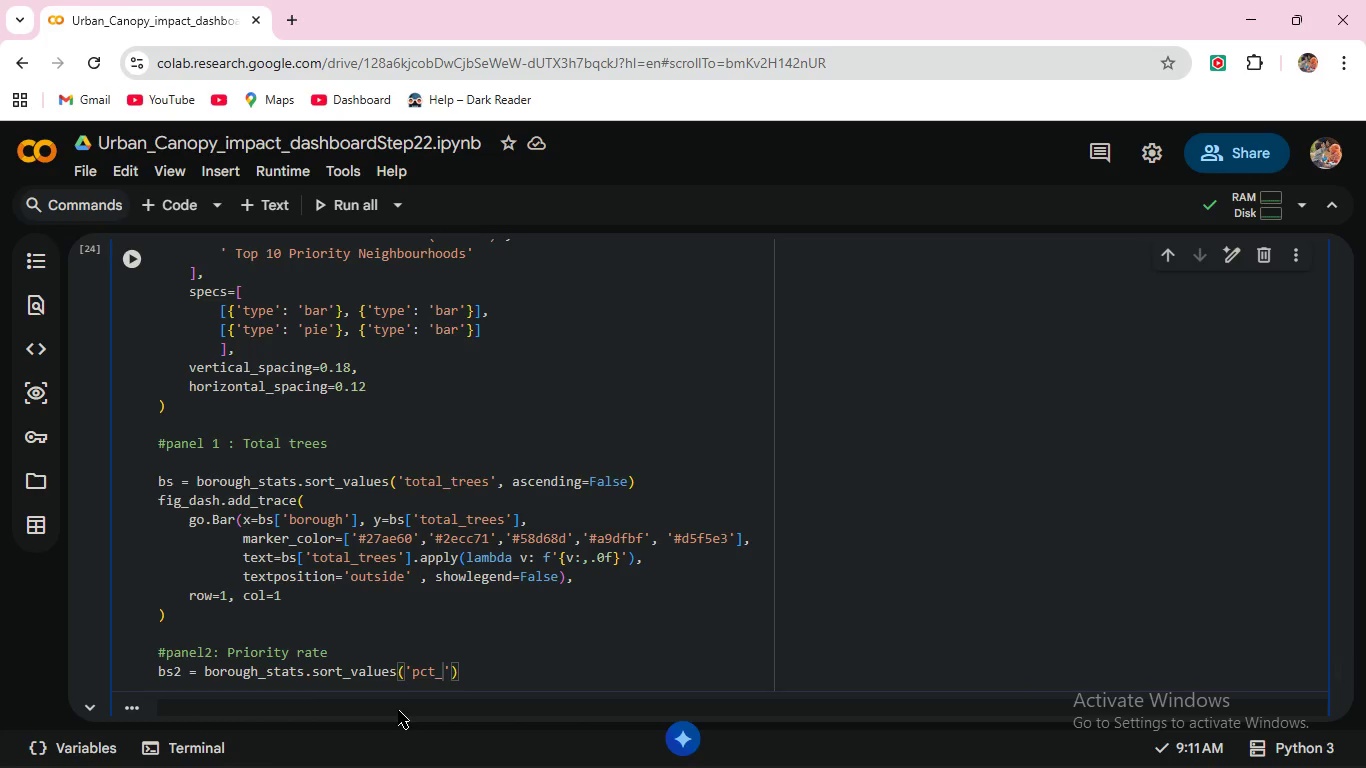 
type(priority)
 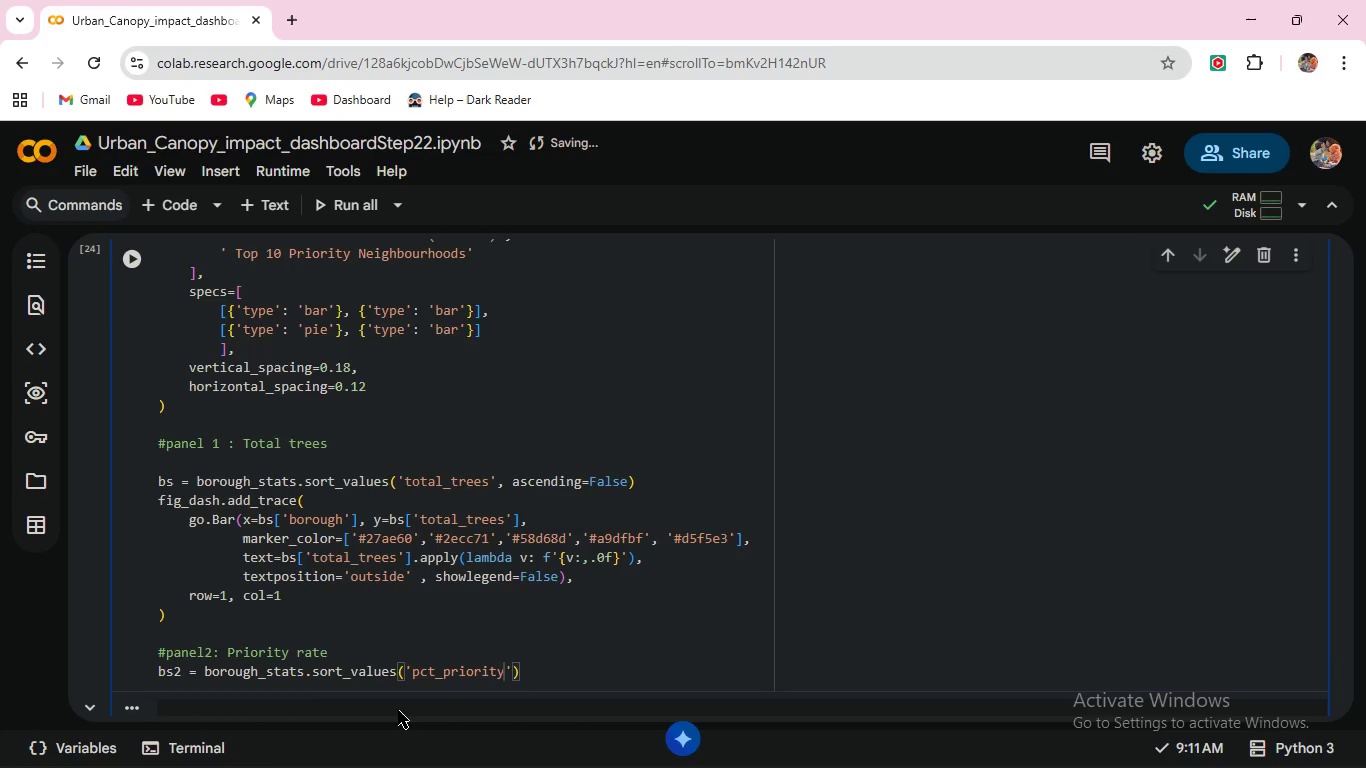 
key(ArrowRight)
 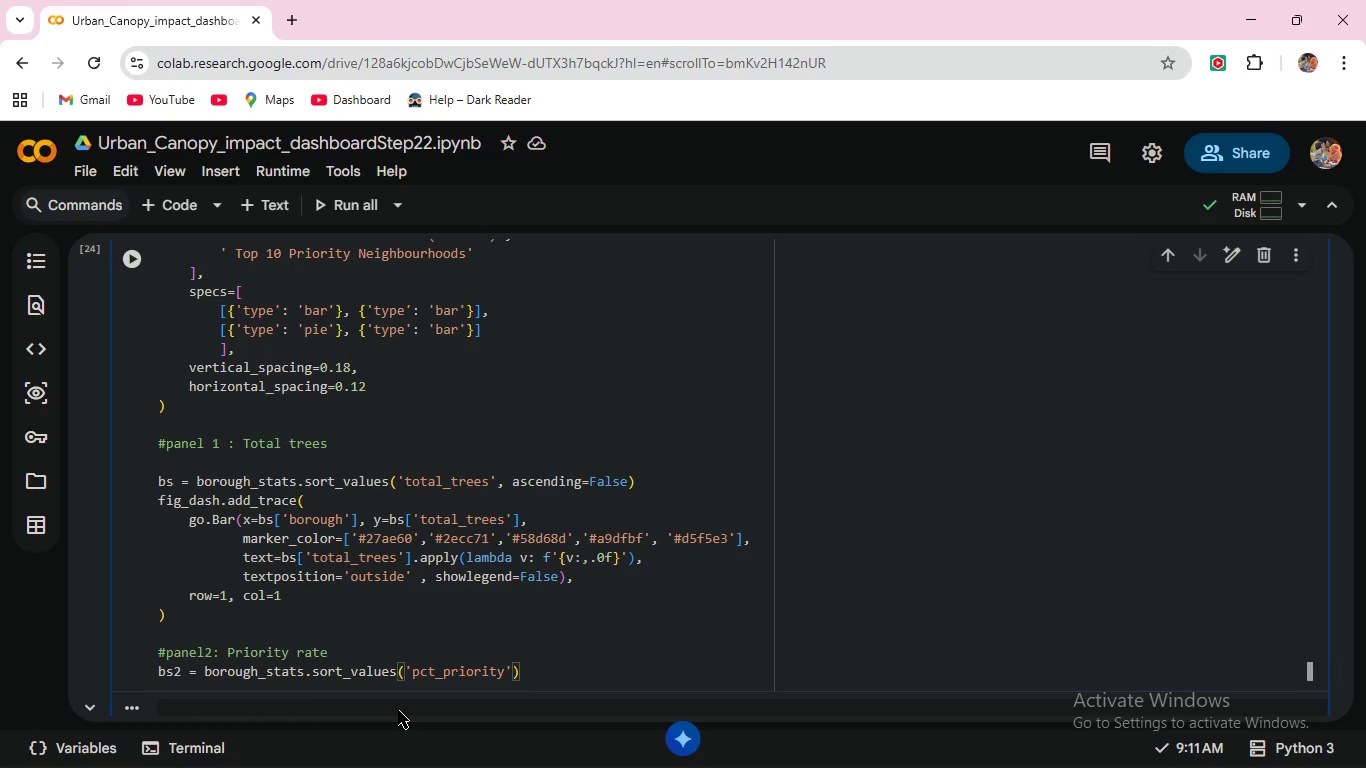 
type(,)
key(Backspace)
type( ,)
key(Backspace)
key(Backspace)
type(, ascending=False)
 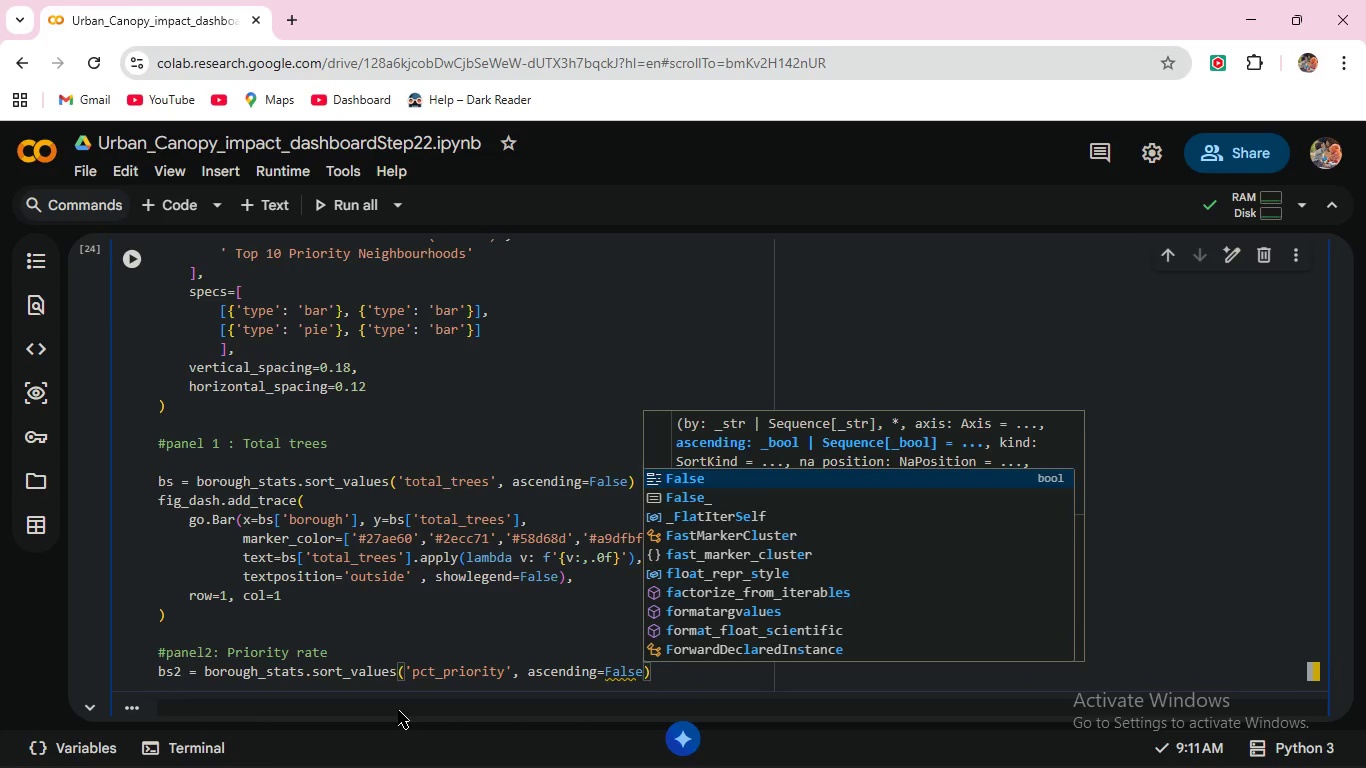 
wait(38.62)
 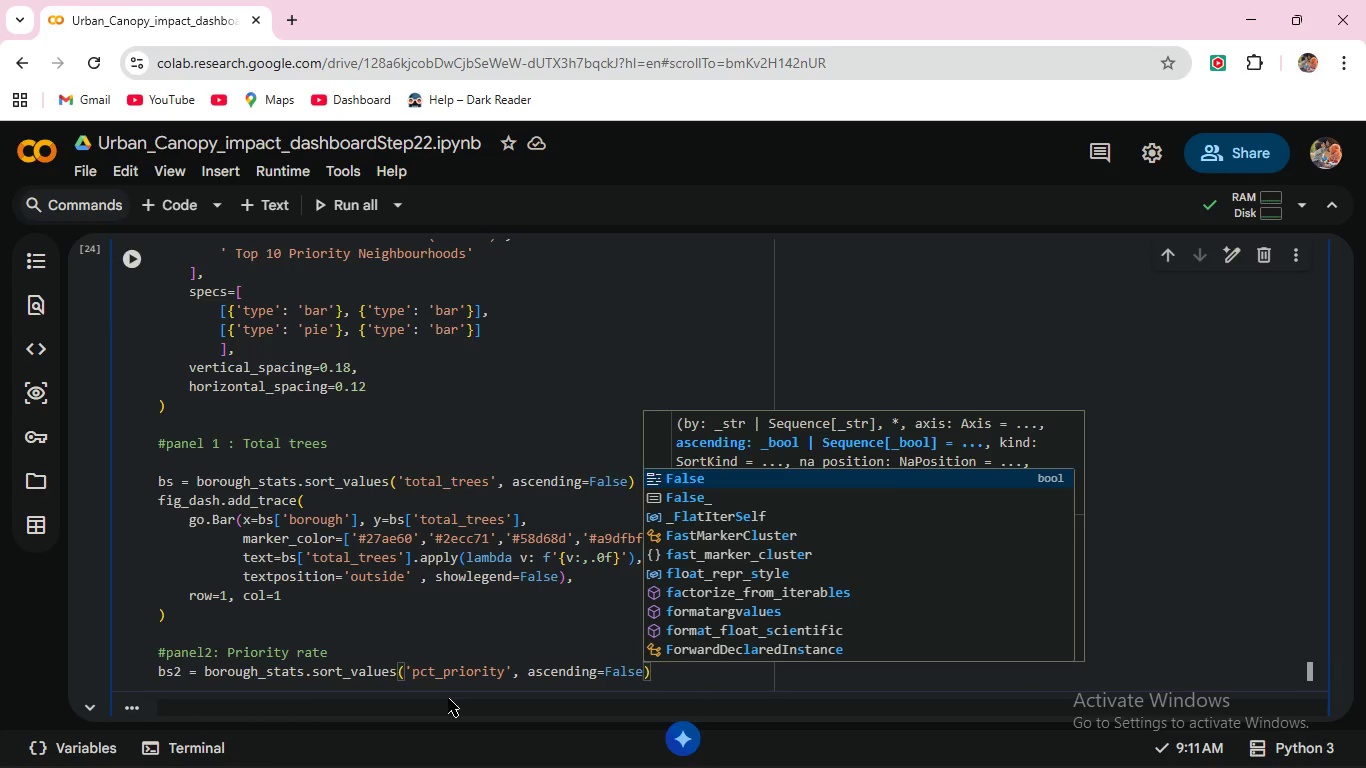 
key(ArrowRight)
 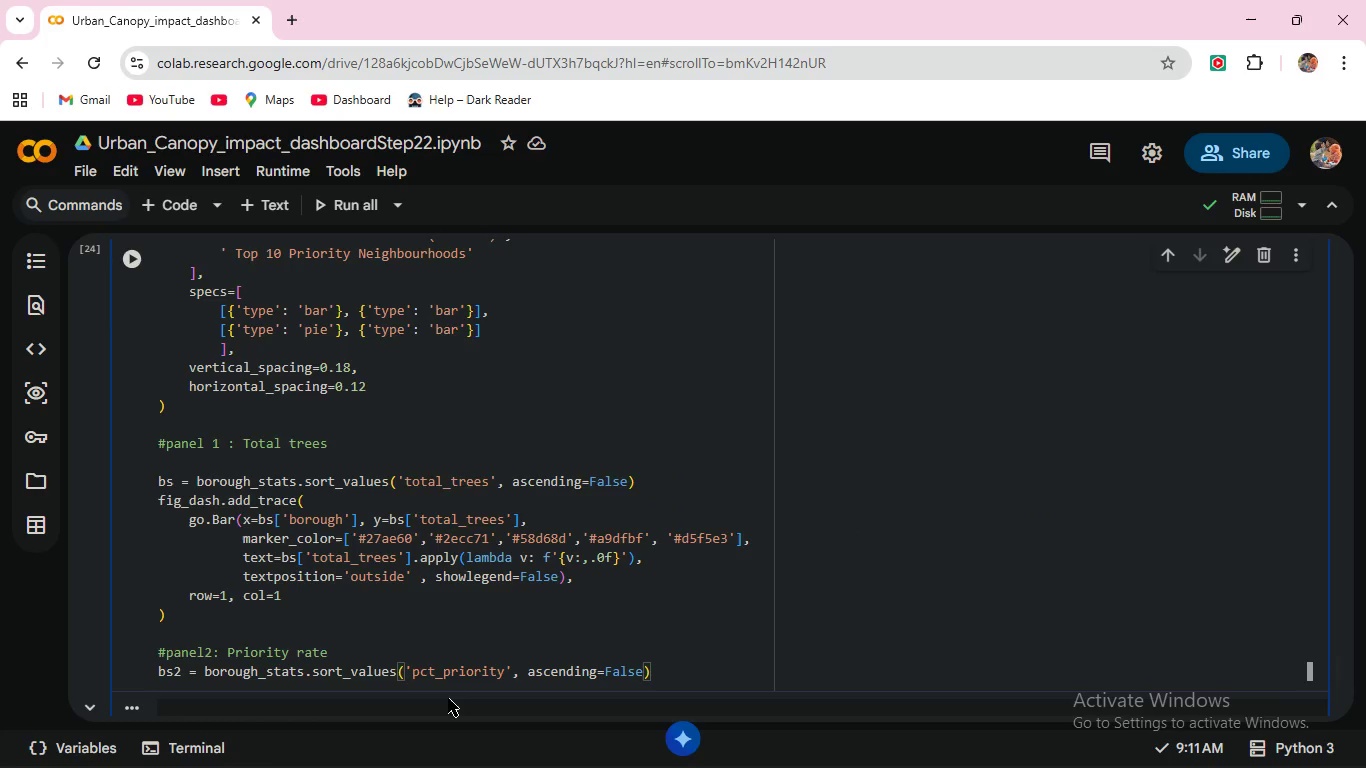 
key(Enter)
 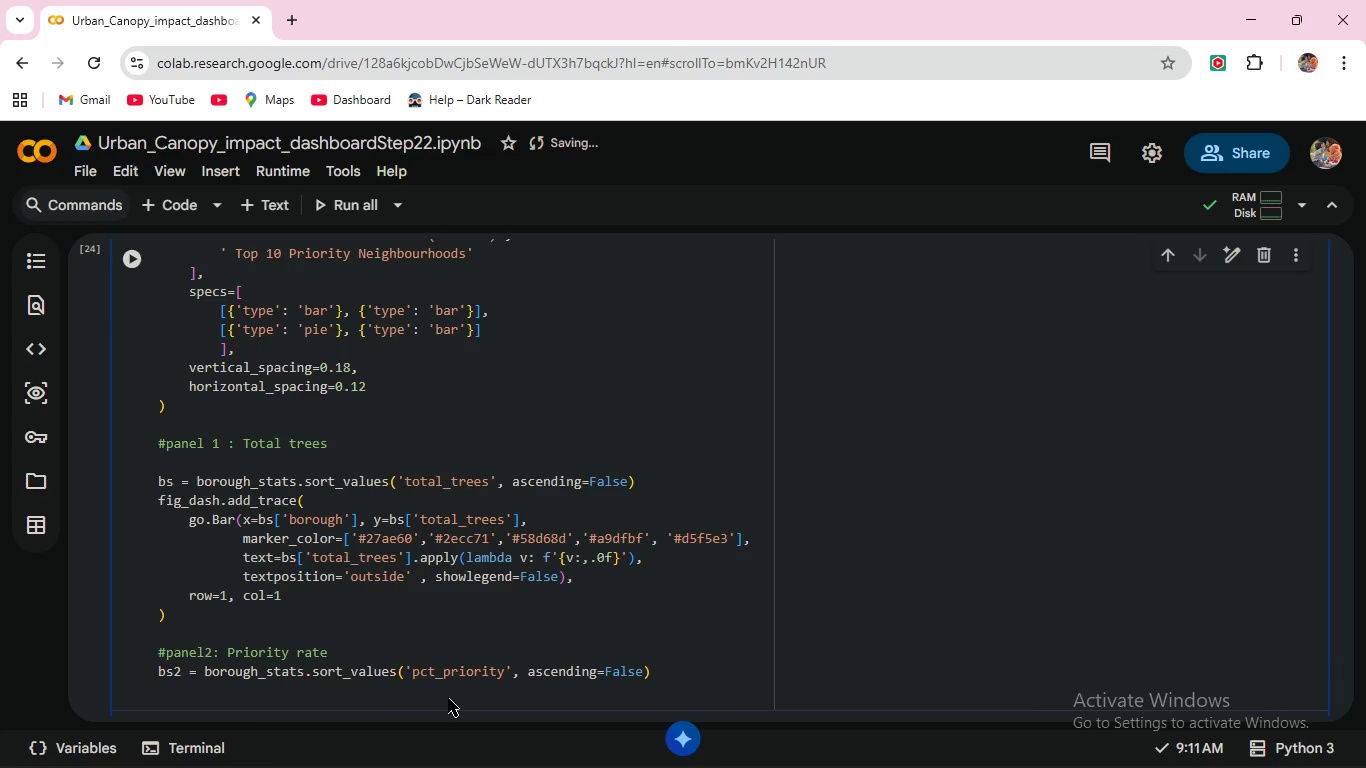 
type(fig_dash.add_trace()
 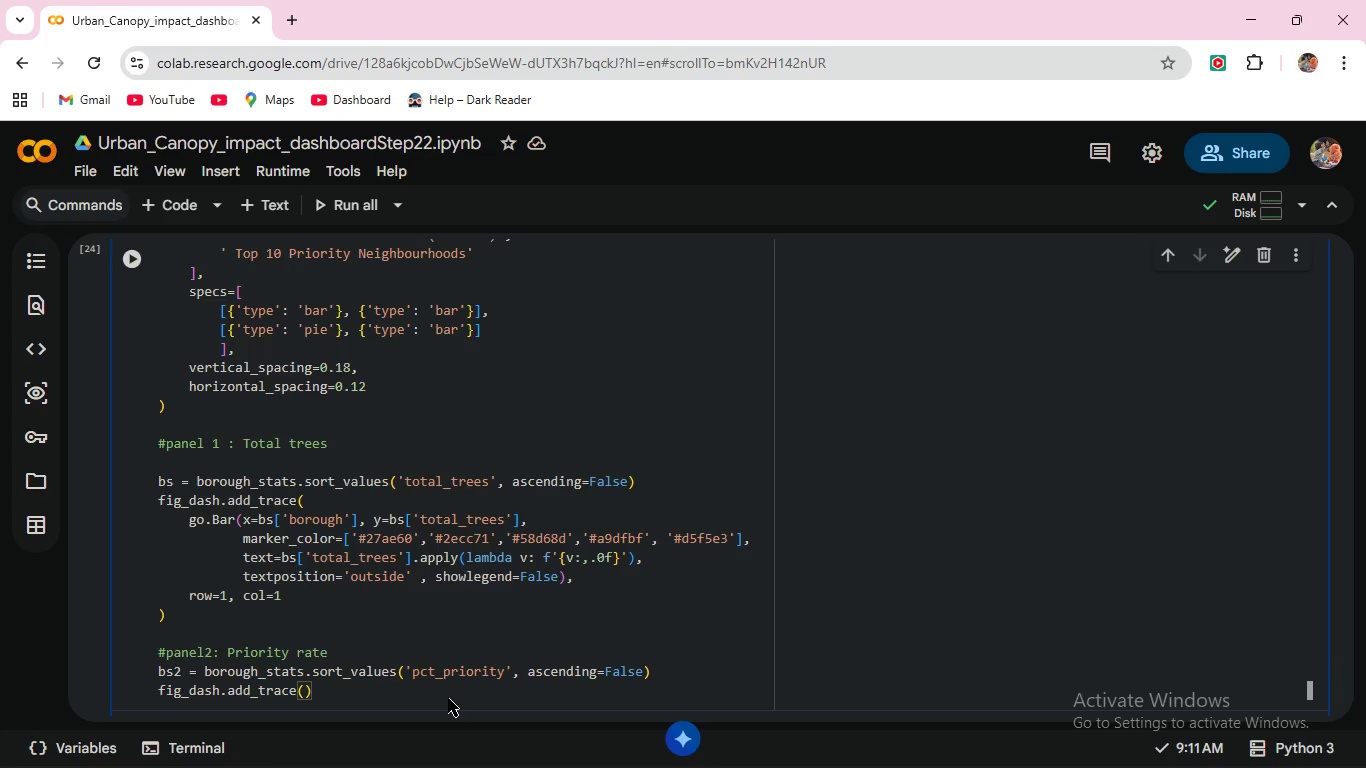 
key(Enter)
 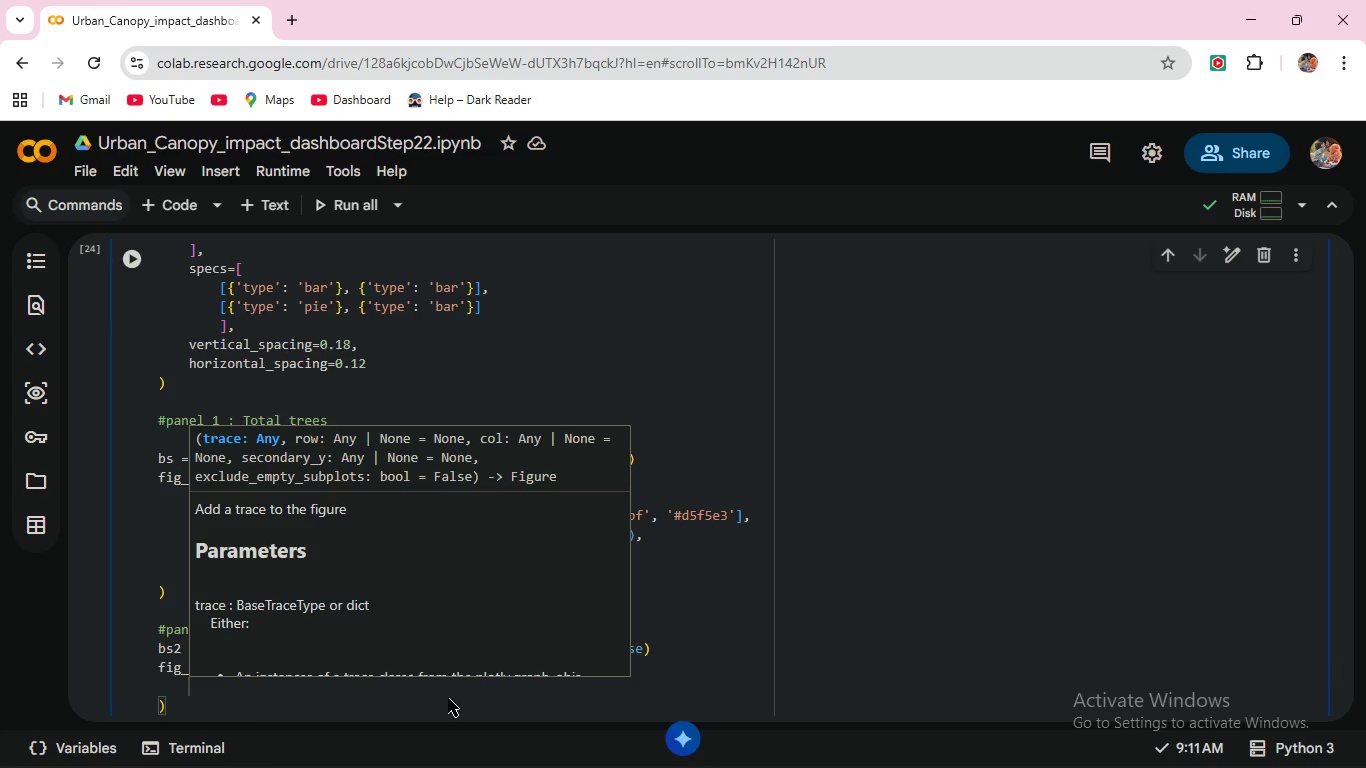 
wait(5.58)
 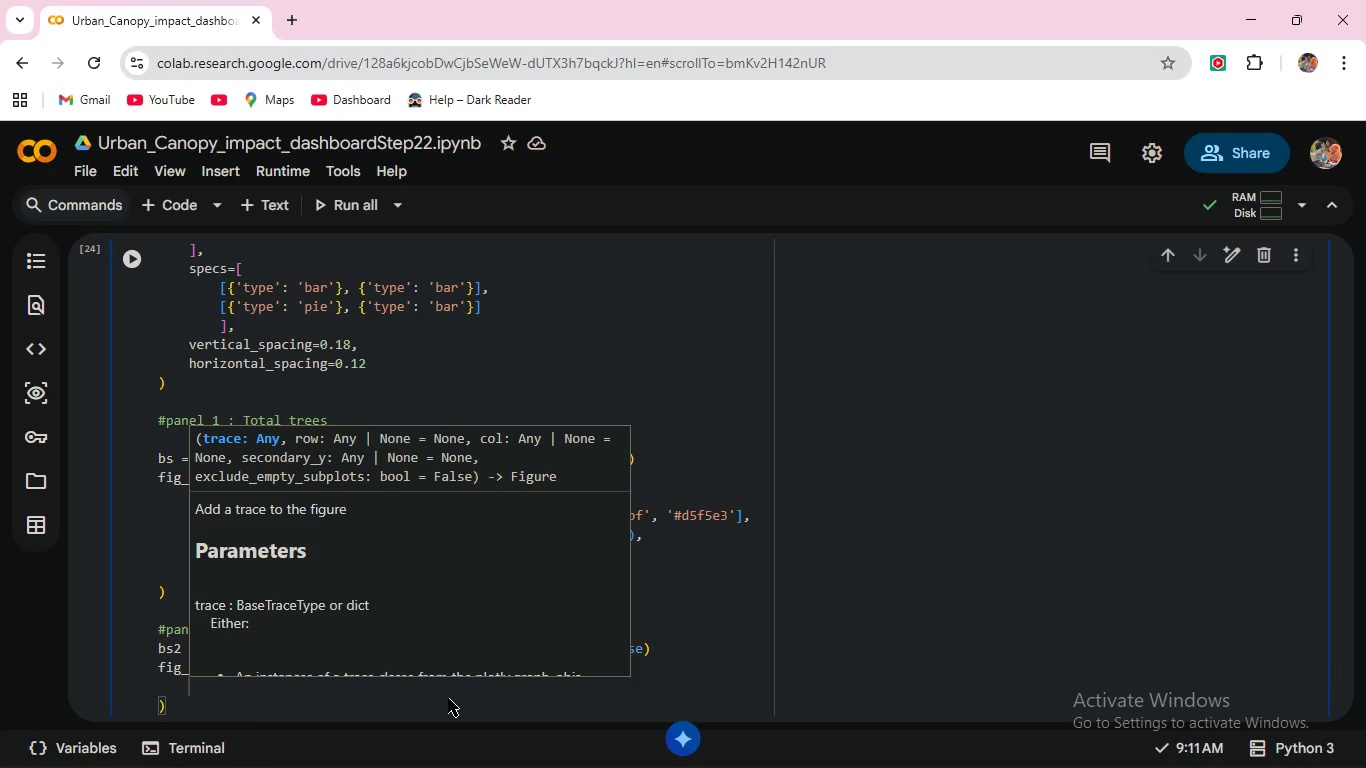 
type(go.Bar(x=bs2['borough)
 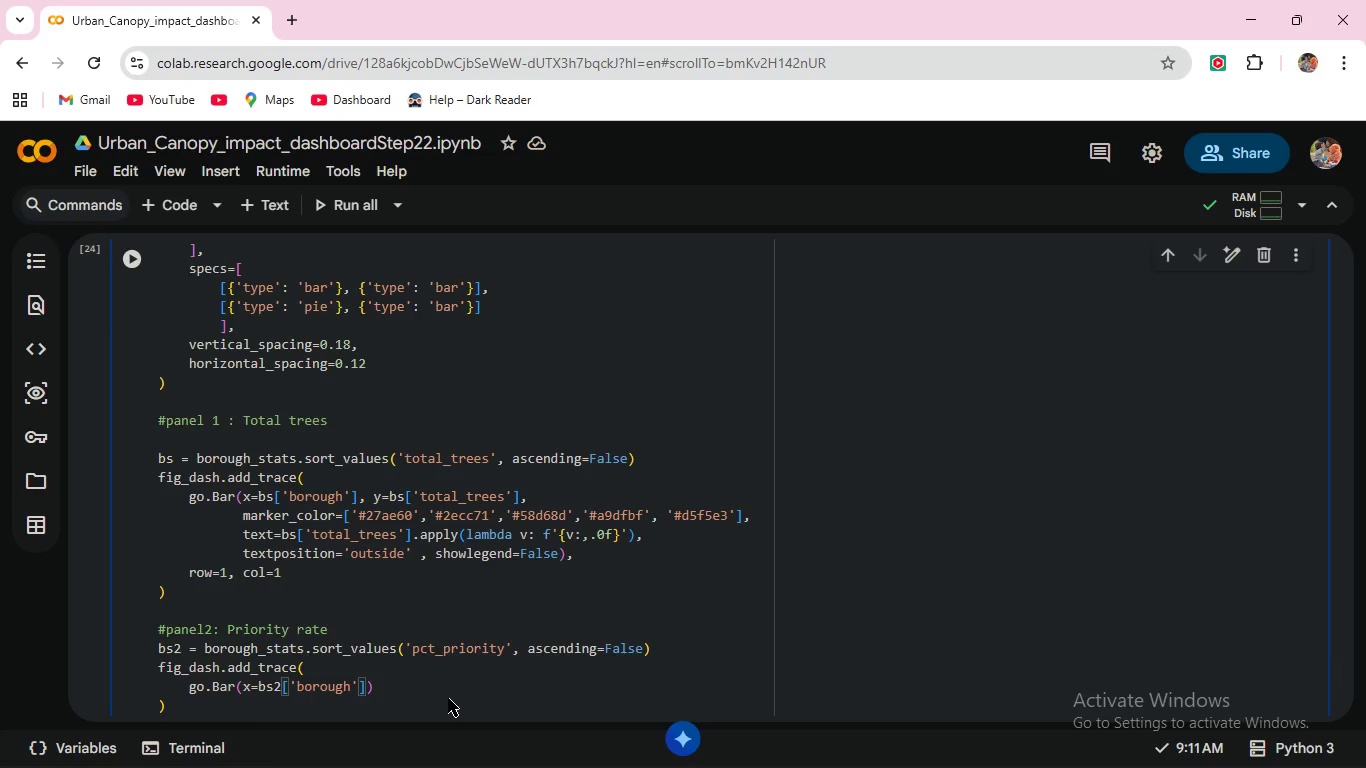 
key(ArrowRight)
 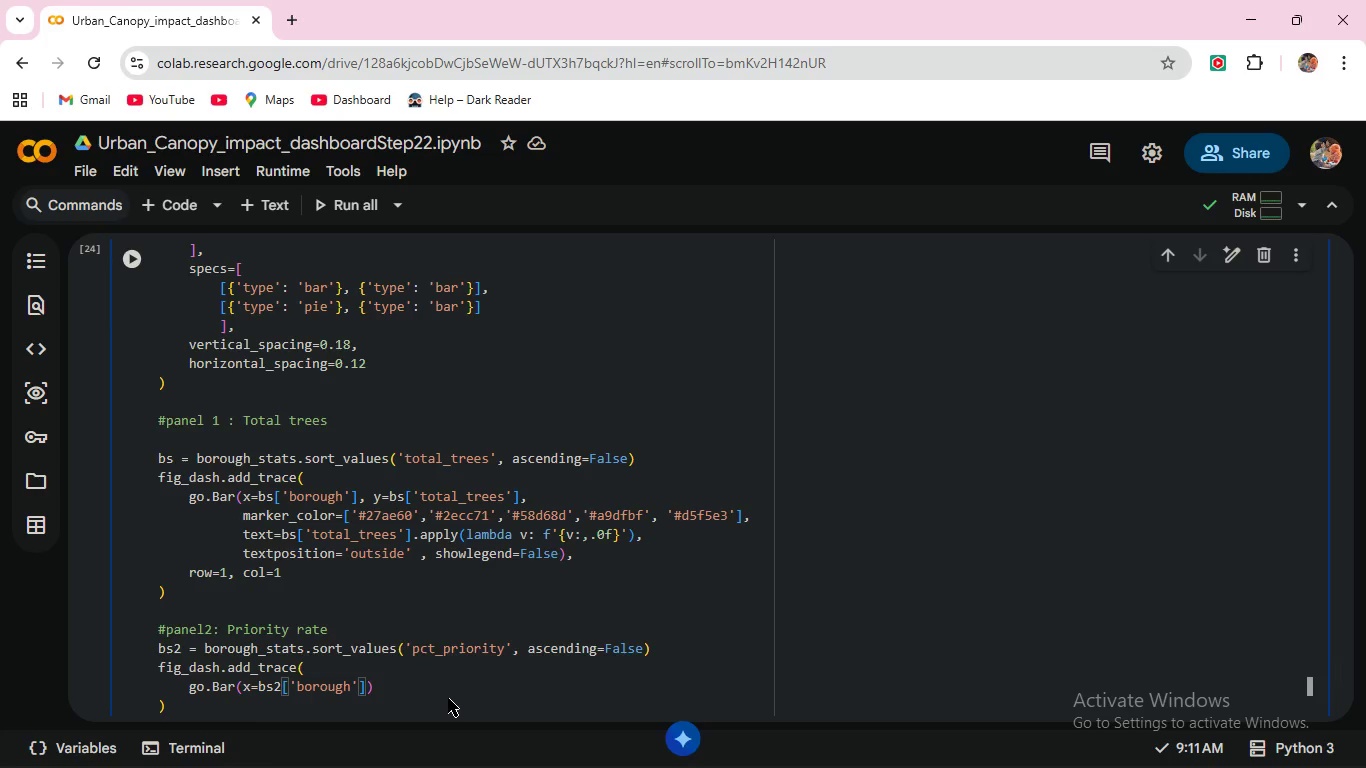 
key(ArrowRight)
 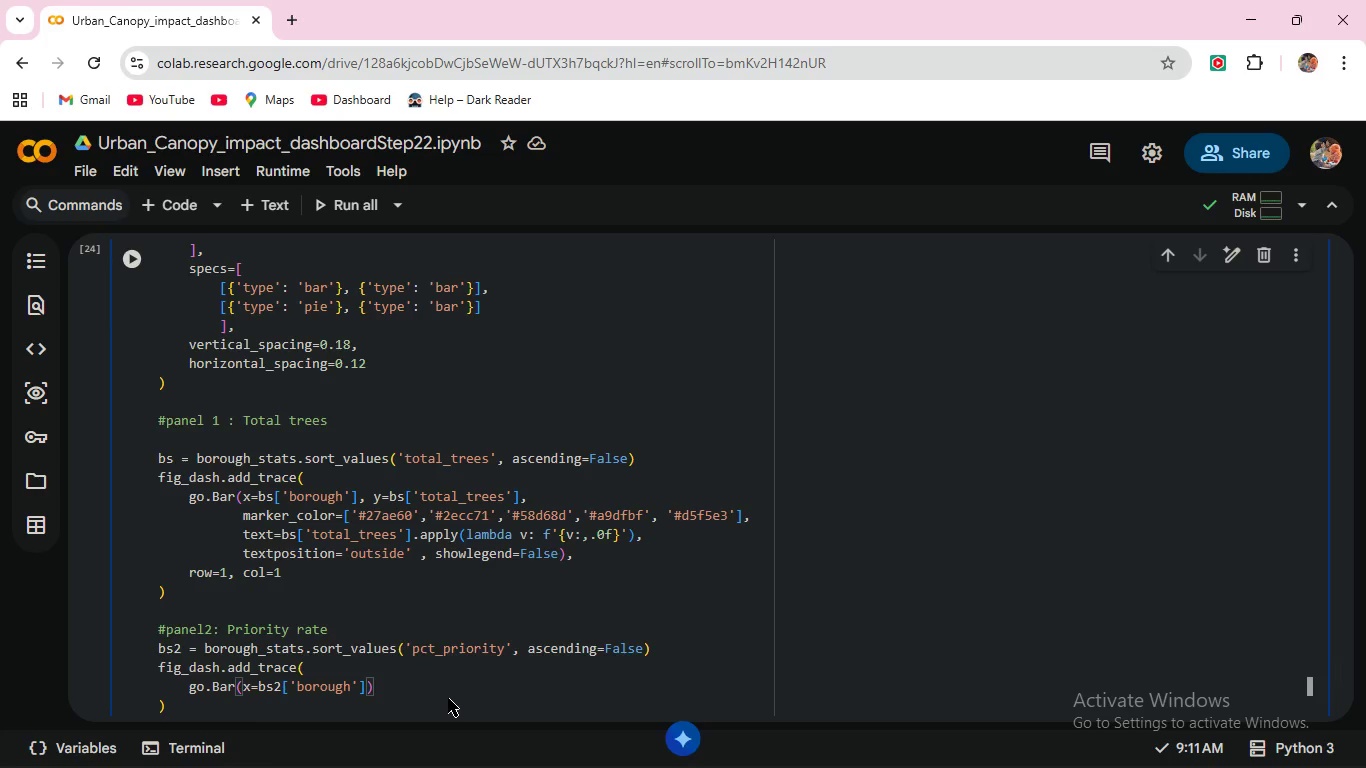 
type(, y=ba)
key(Backspace)
type(s2['pct_priority)
 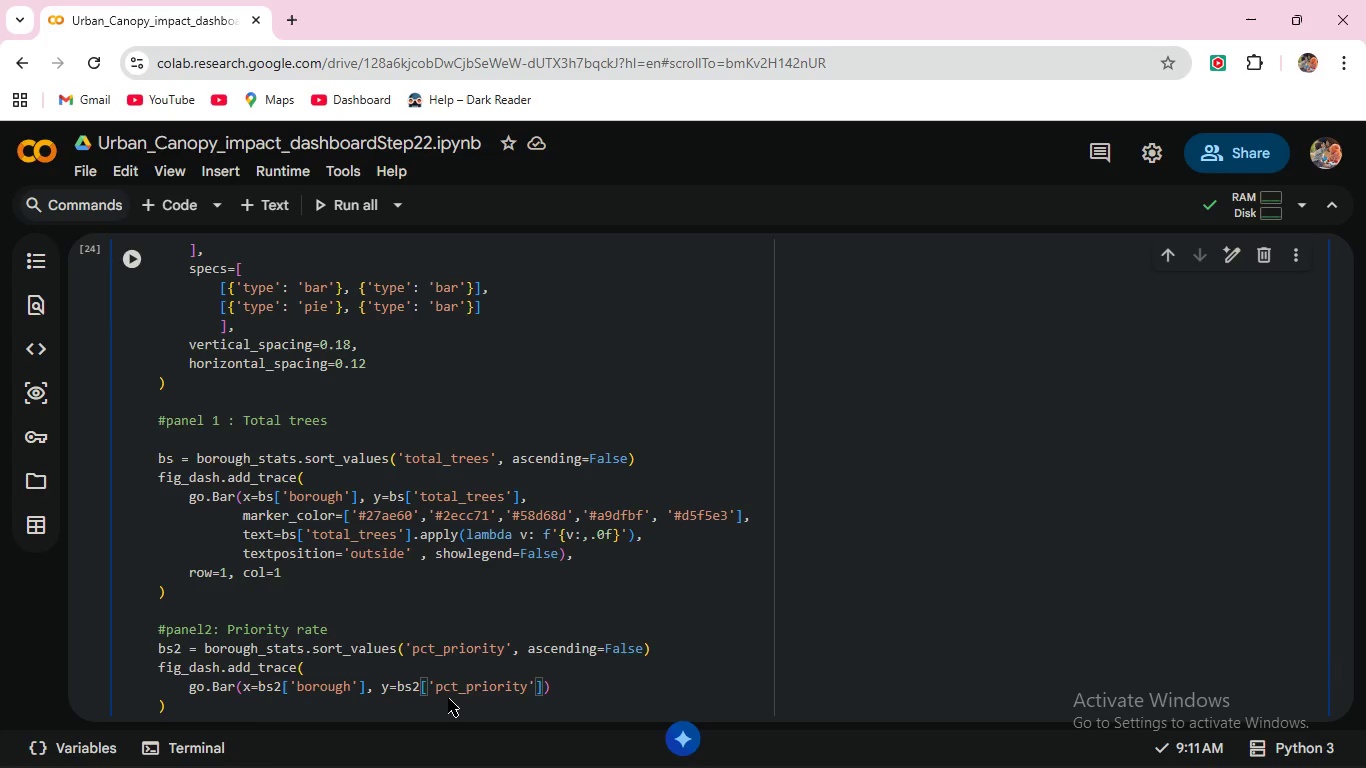 
key(ArrowRight)
 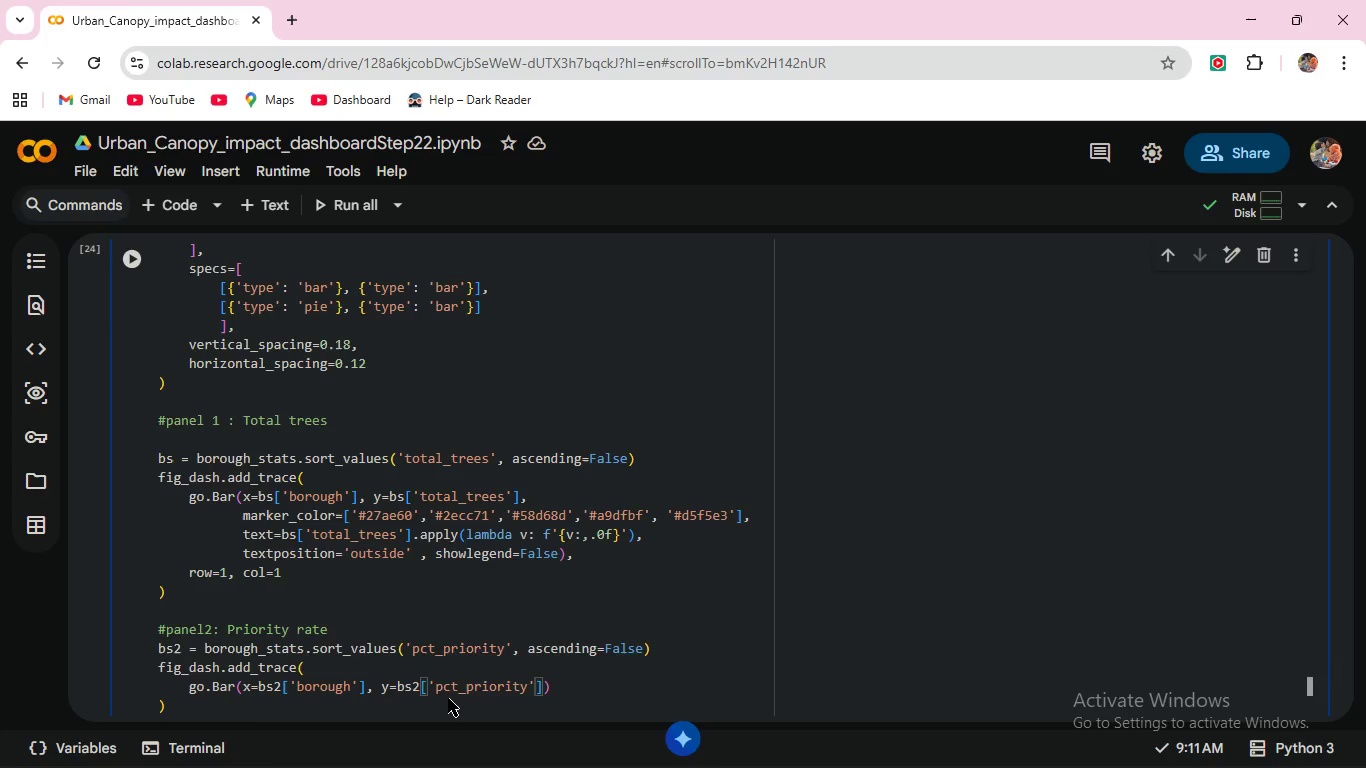 
key(ArrowRight)
 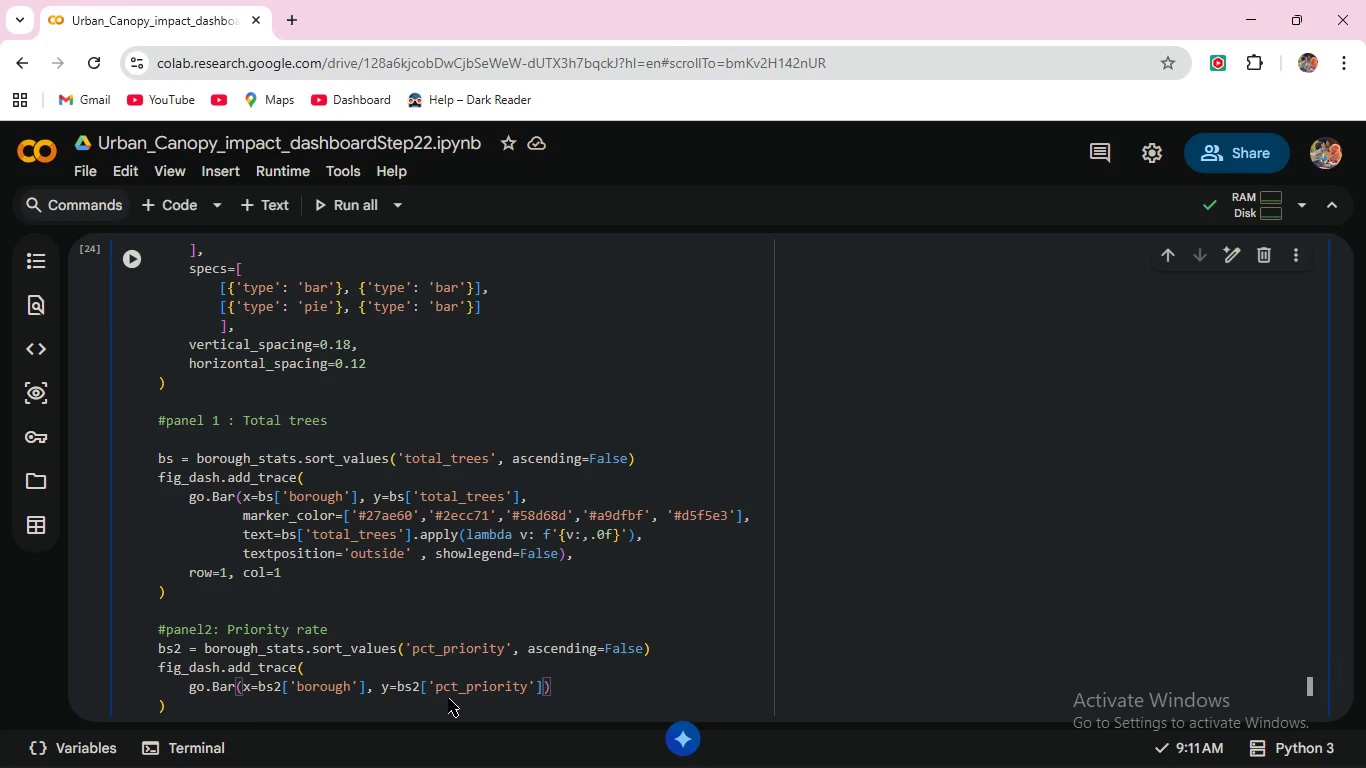 
key(Comma)
 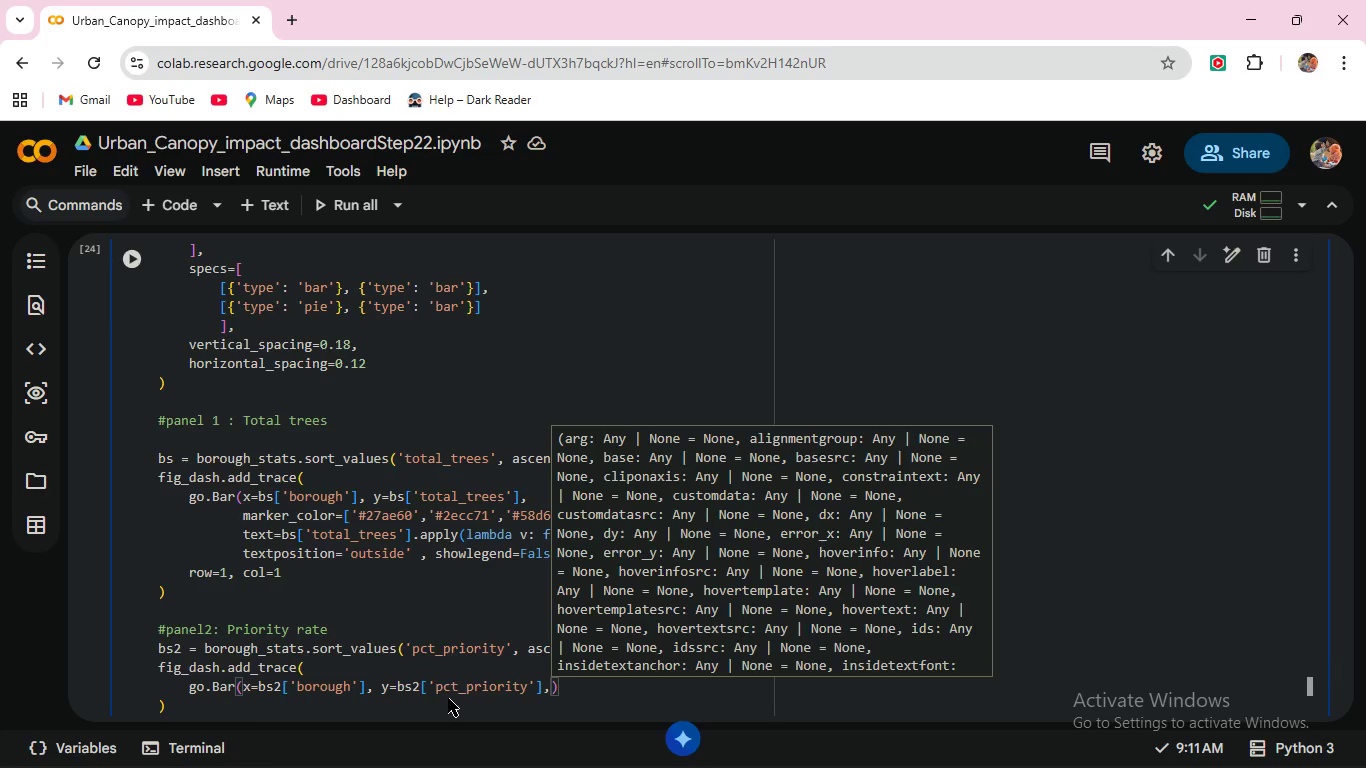 
wait(11.38)
 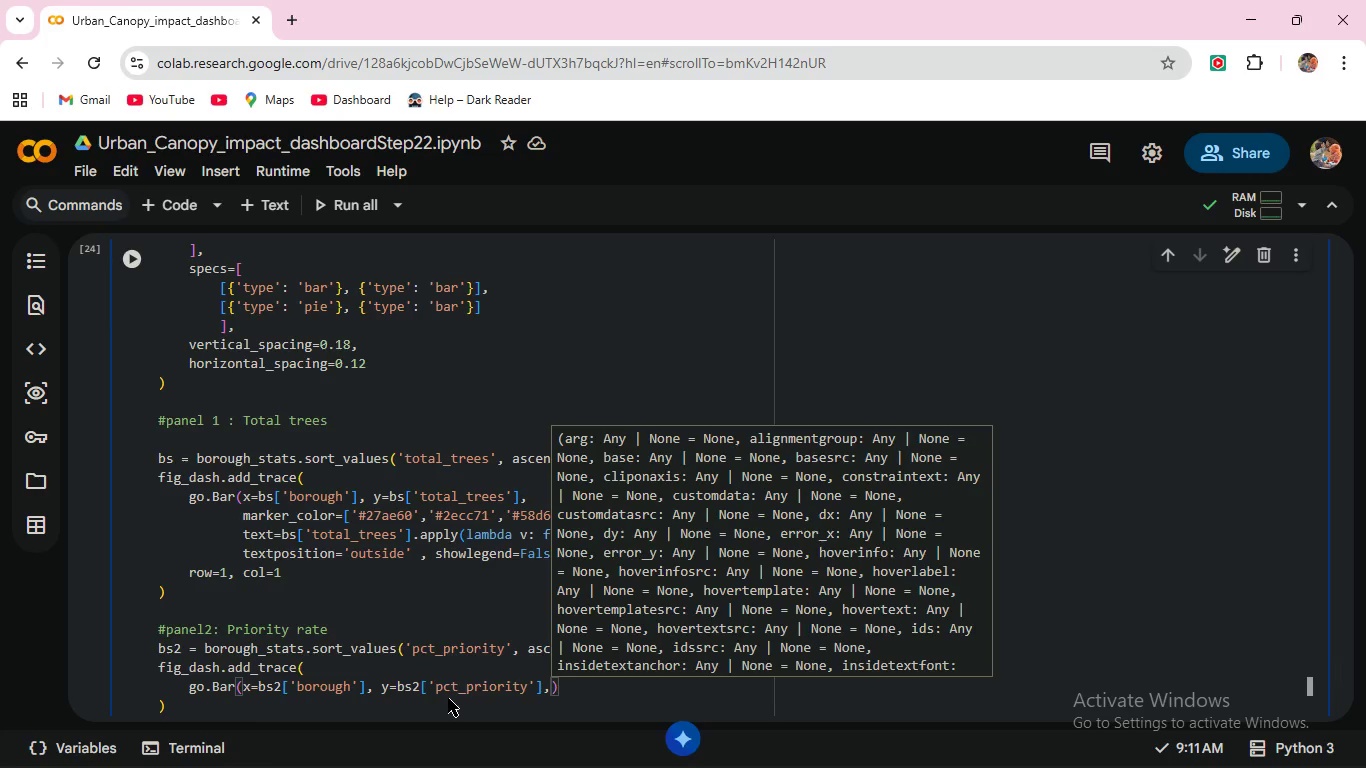 
key(Enter)
 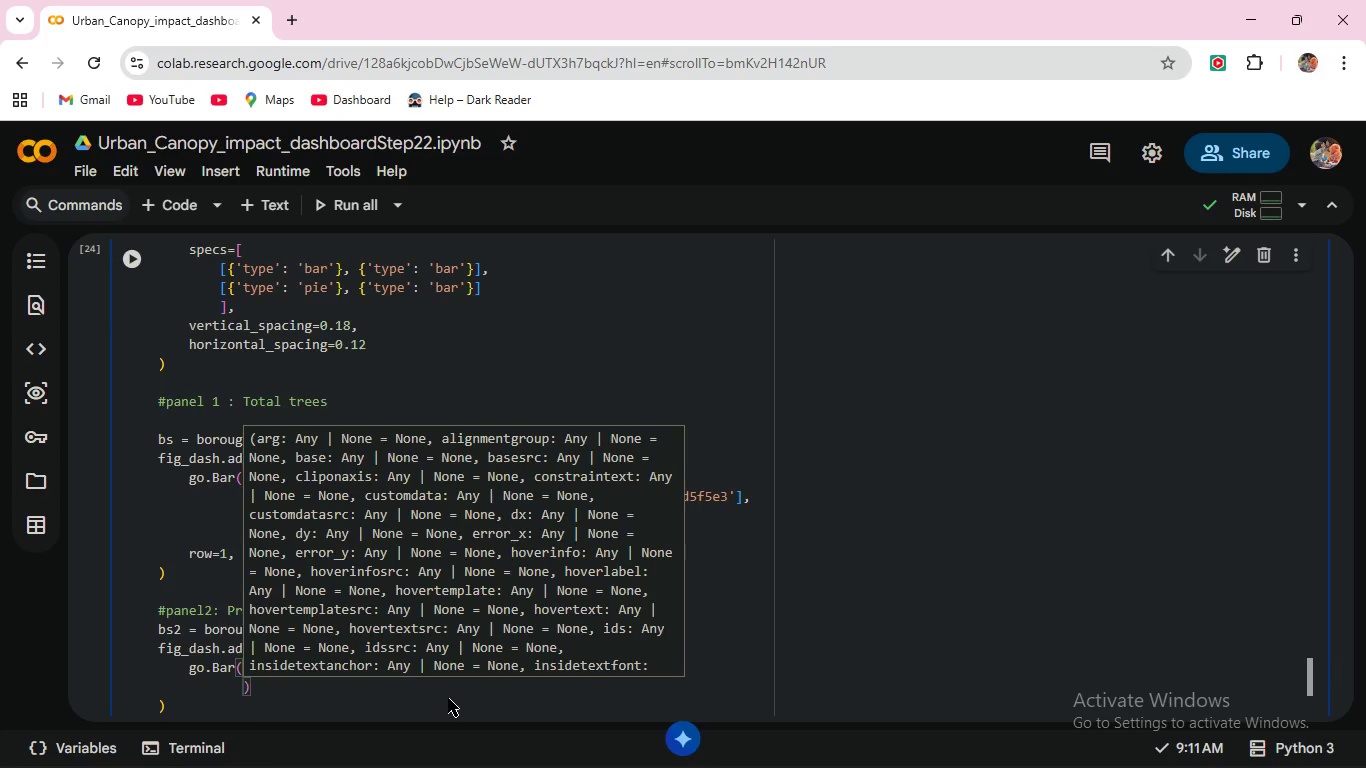 
type(marker_color)
 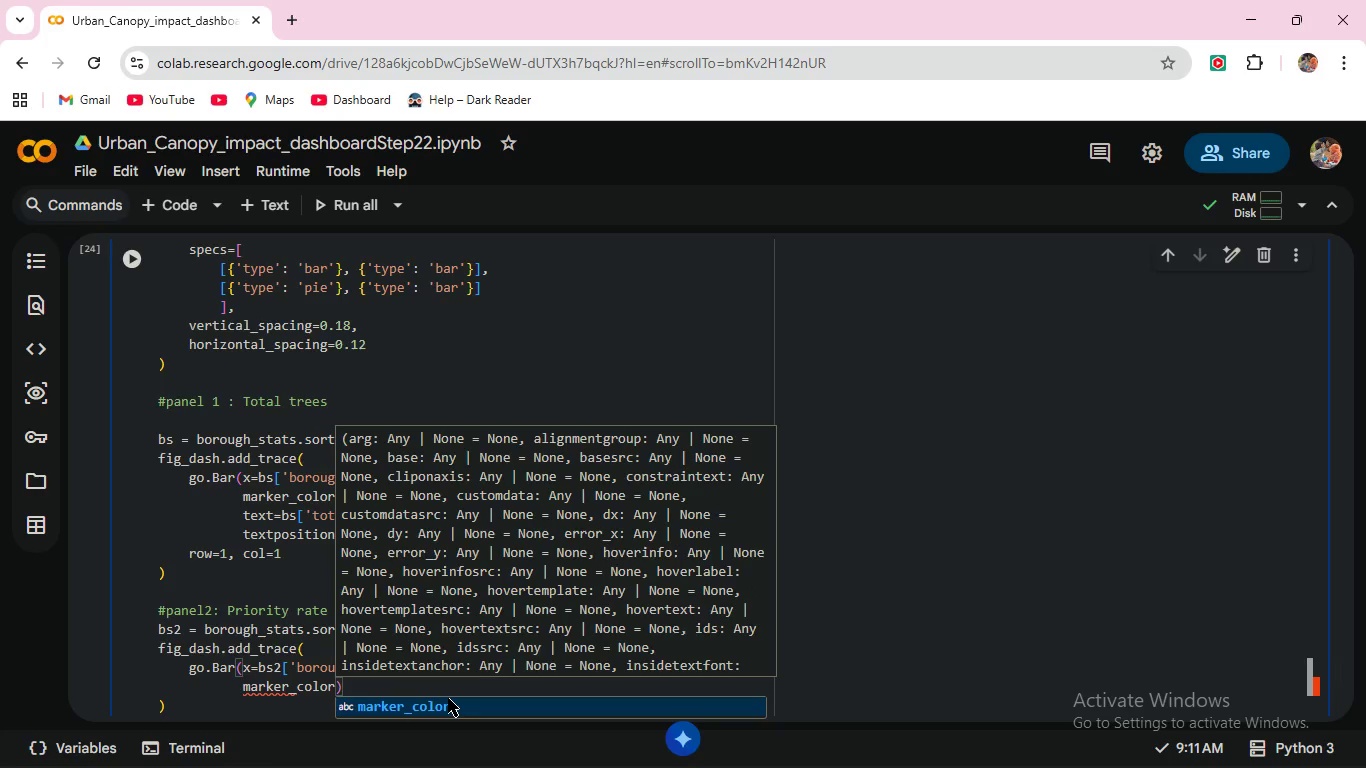 
key(Enter)
 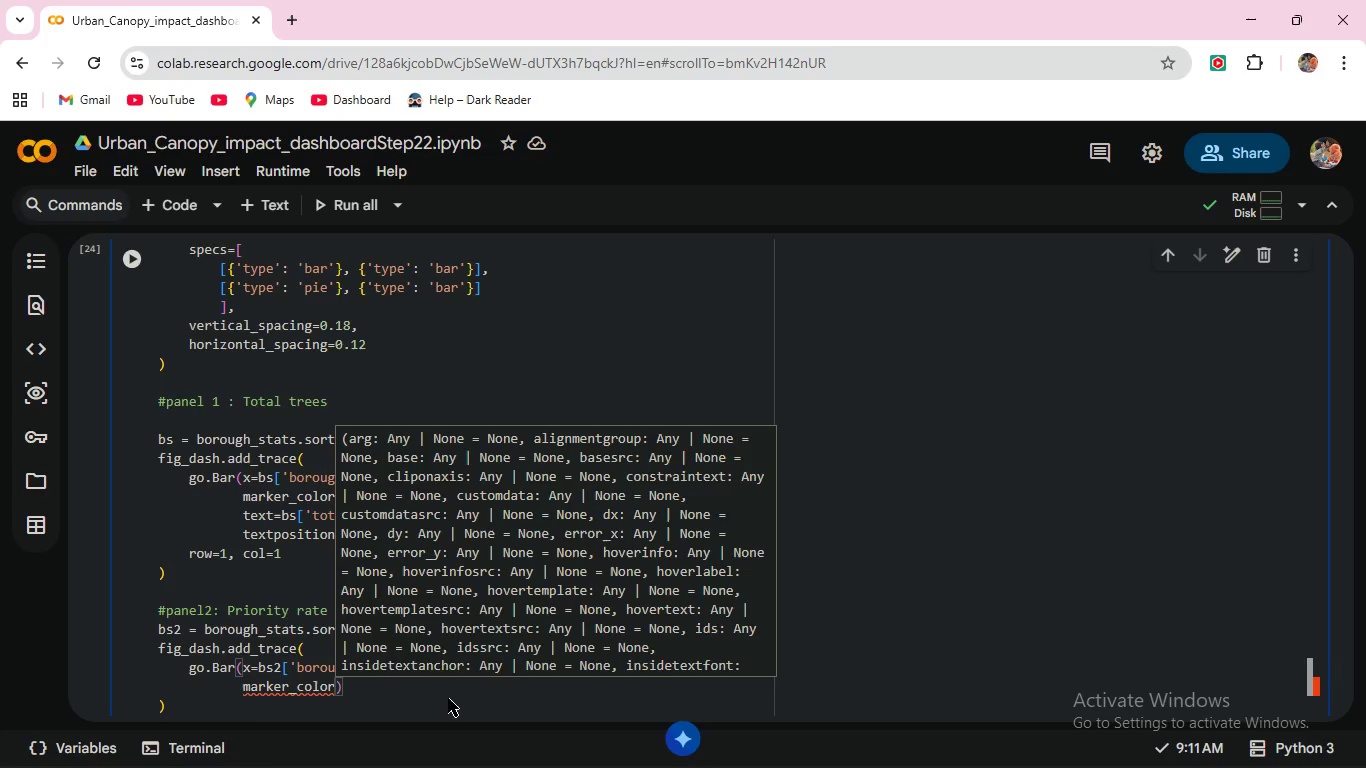 
wait(18.86)
 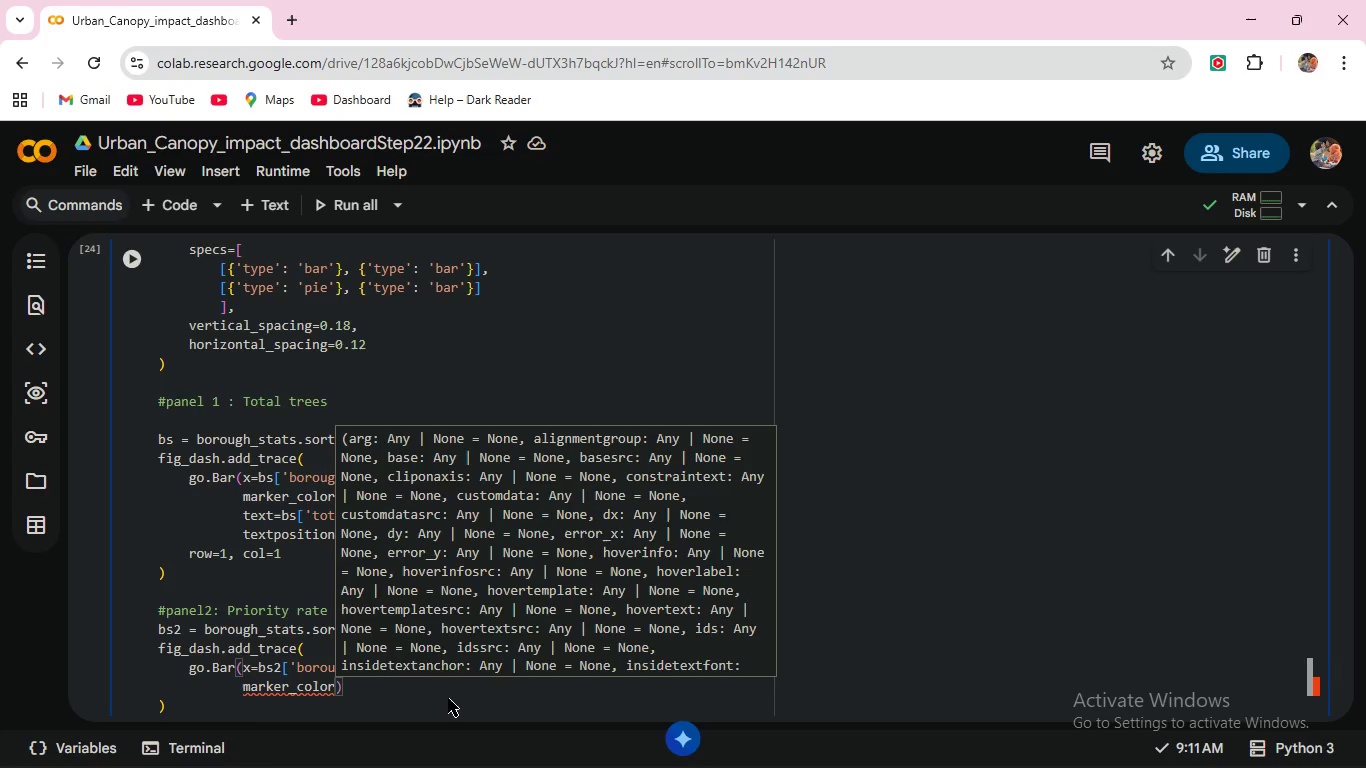 
type(=['#c)
 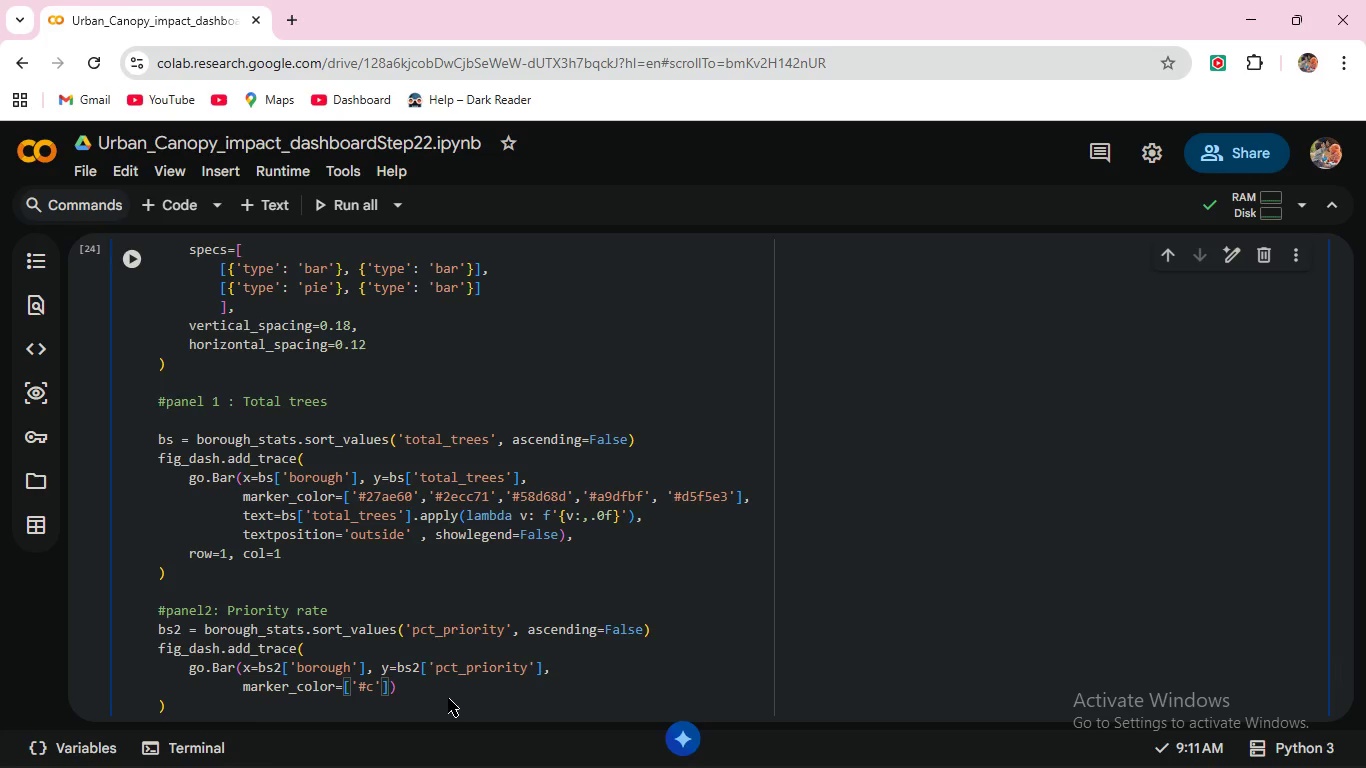 
type(0392b)
 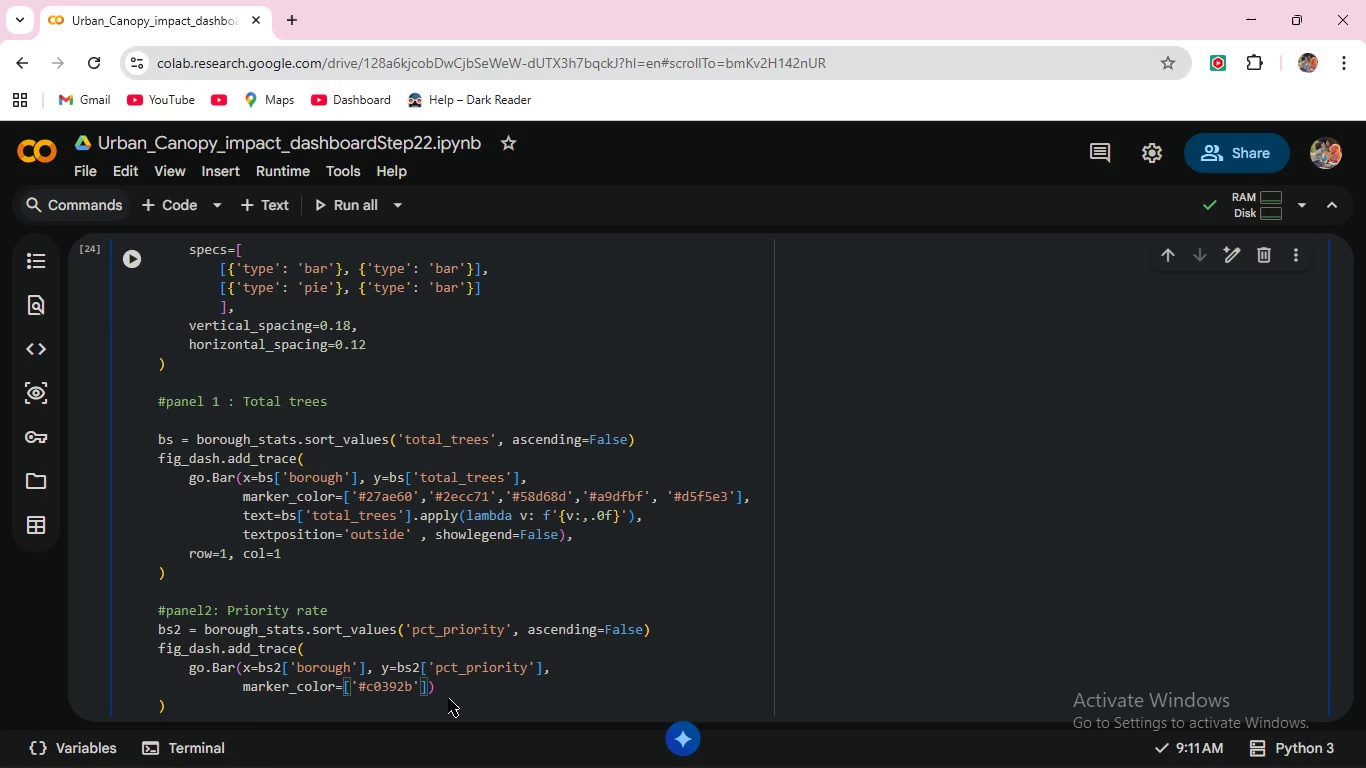 
key(ArrowRight)
 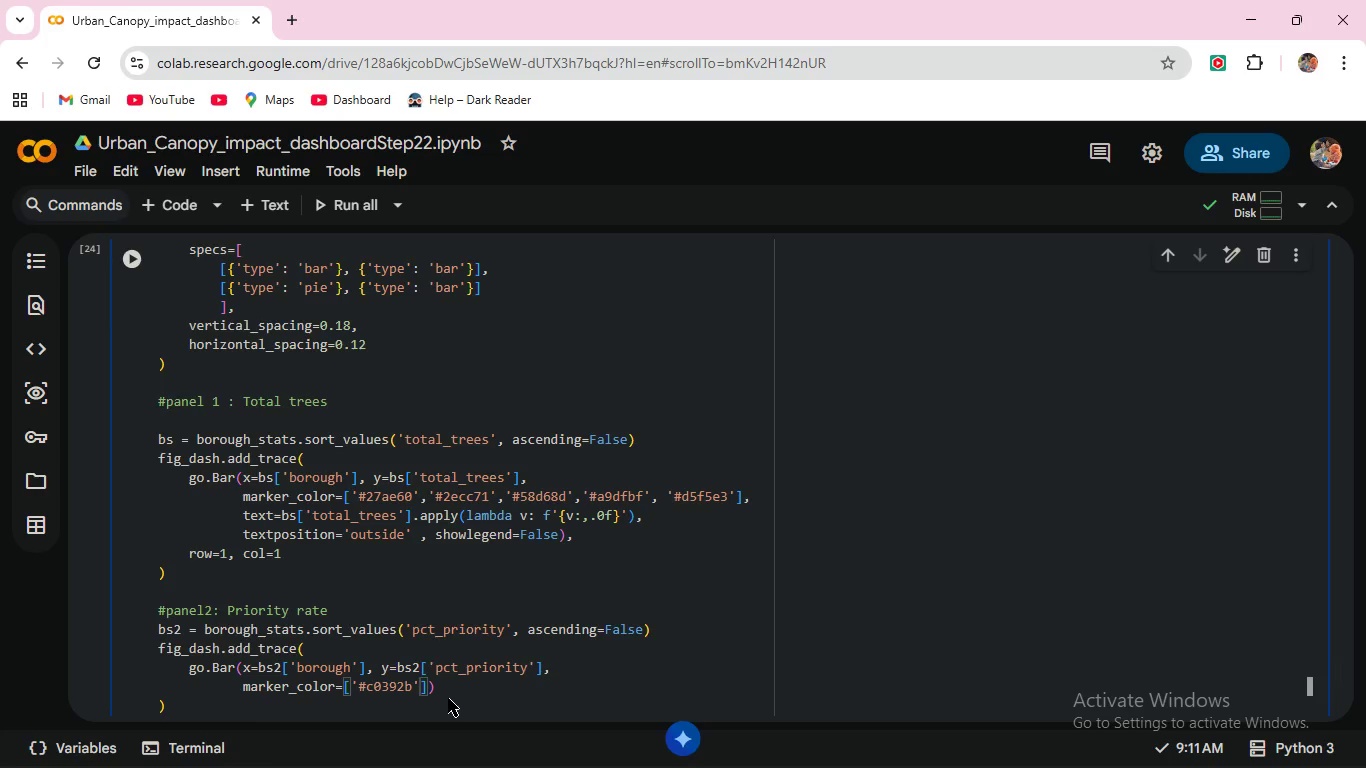 
type(,'#e74c3c)
 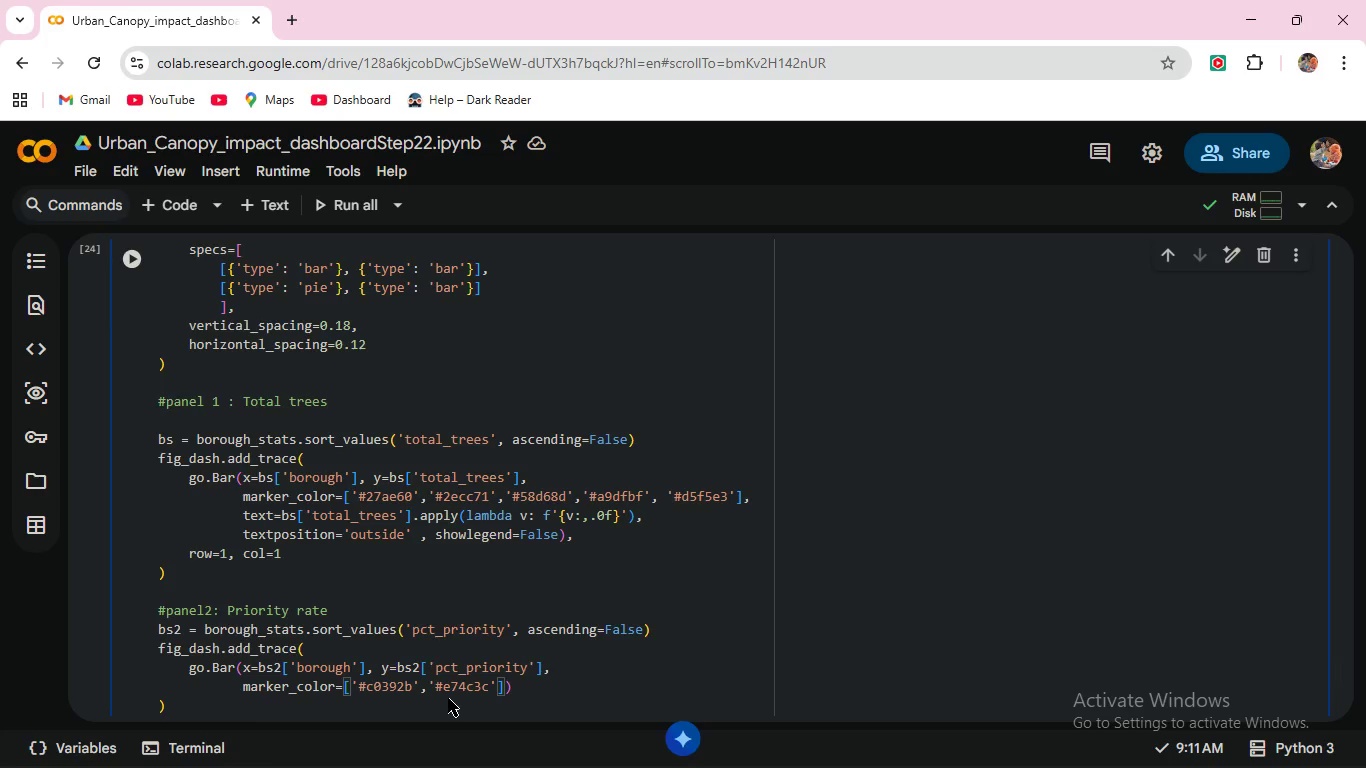 
key(ArrowRight)
 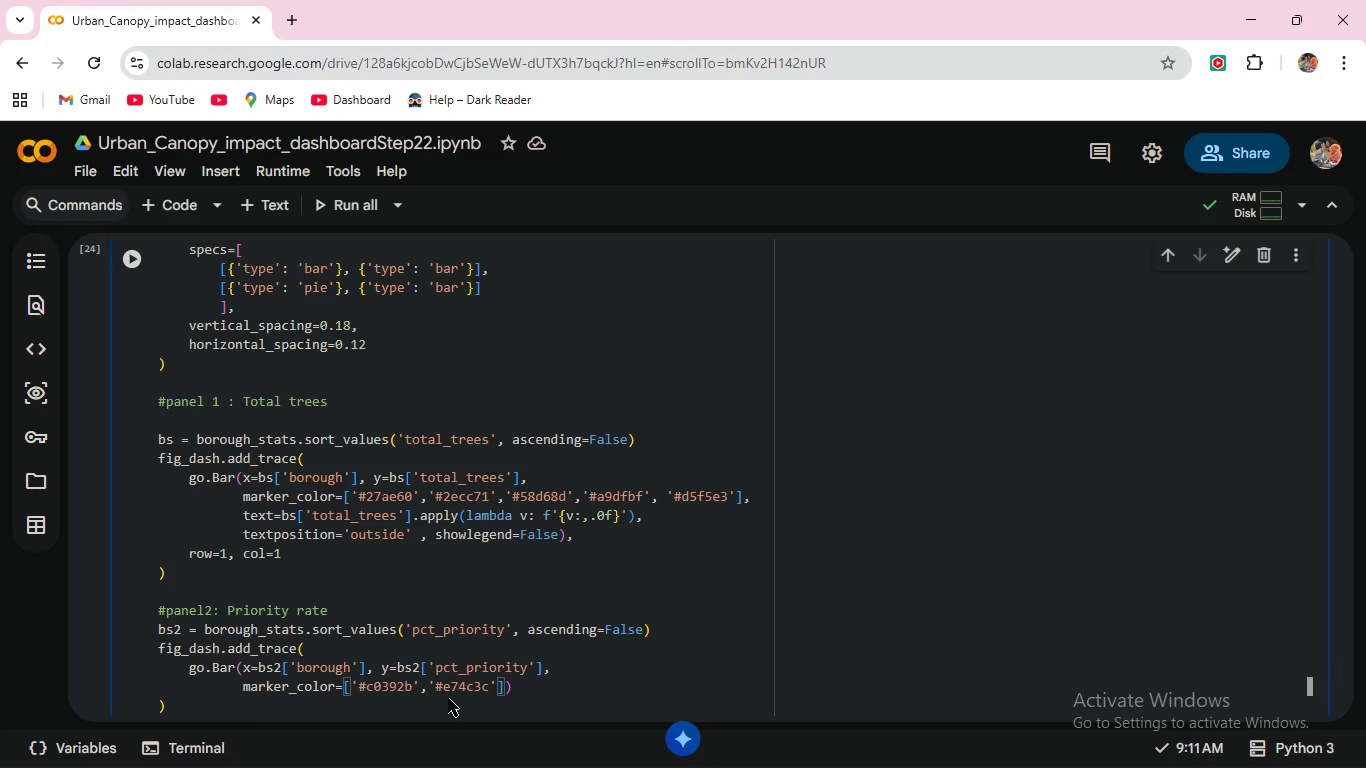 
key(Comma)
 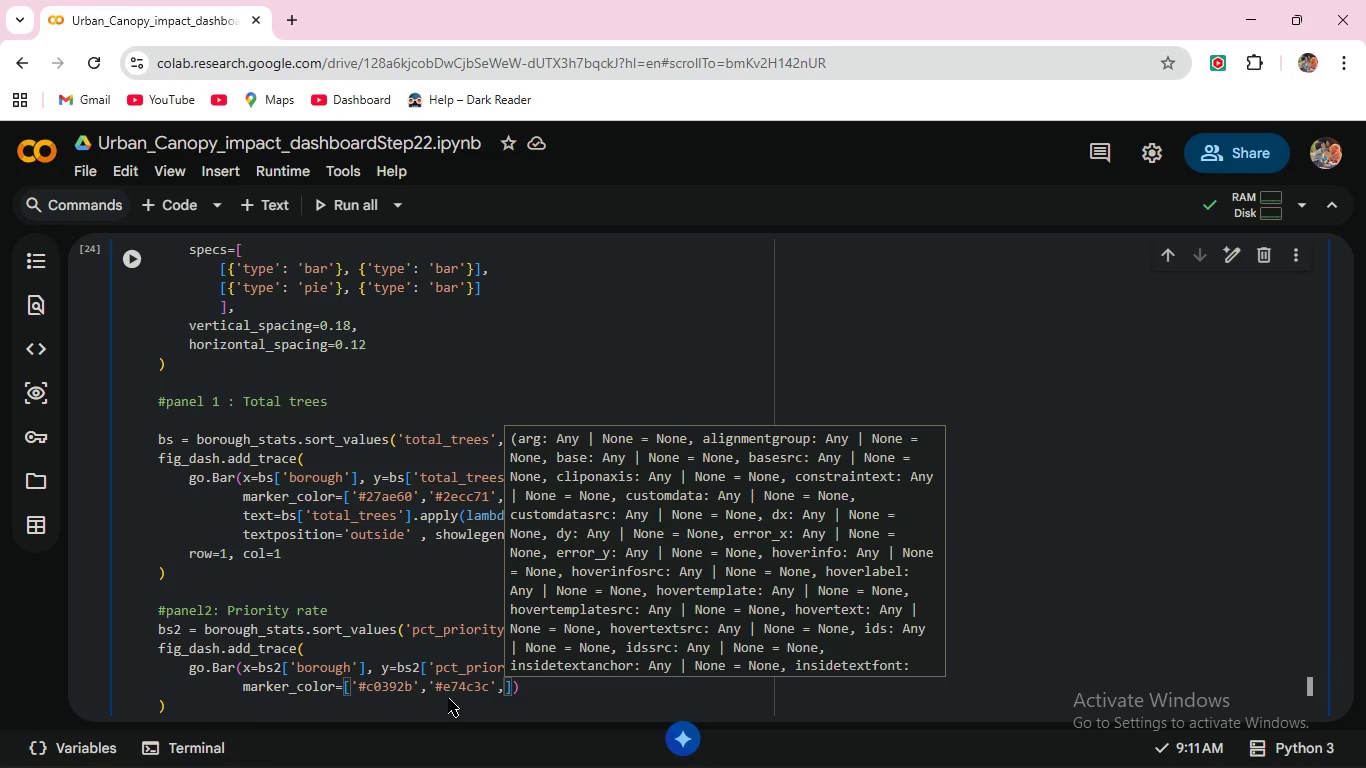 
key(Quote)
 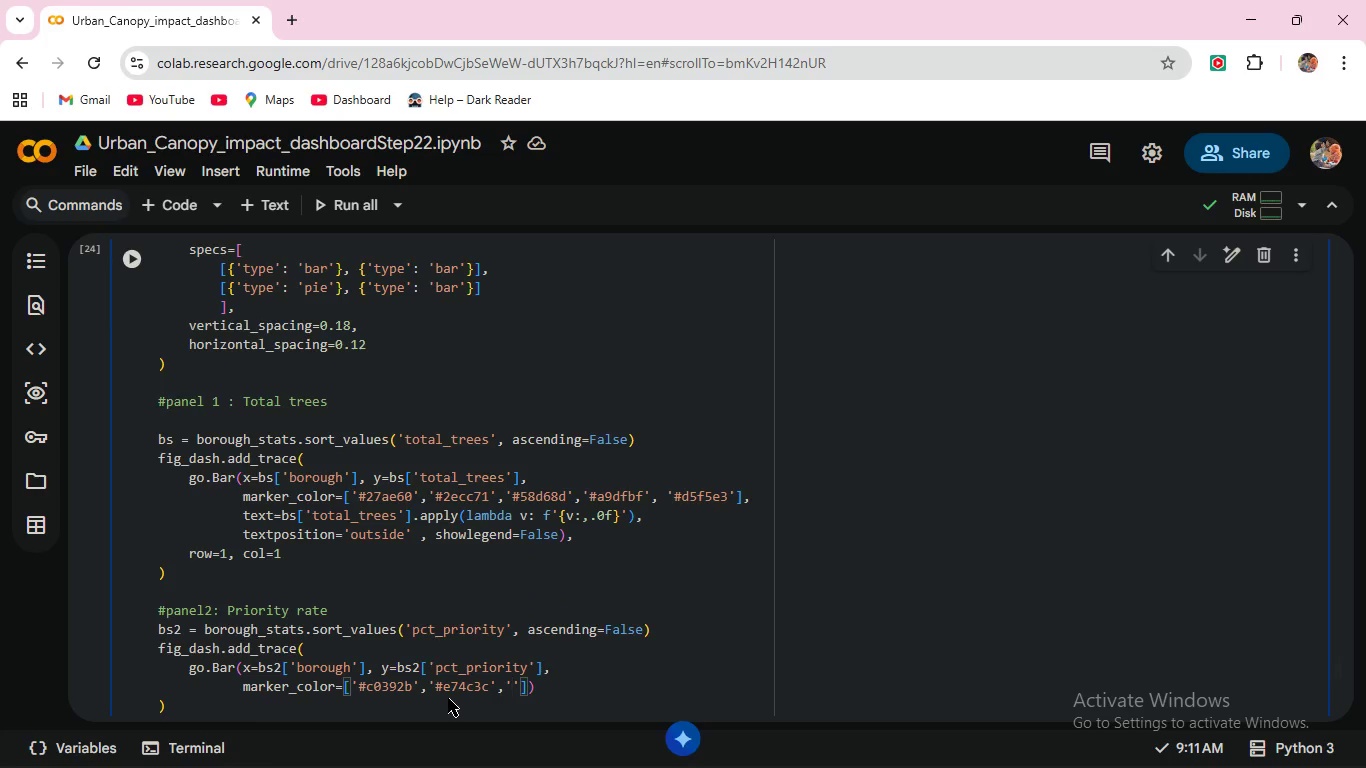 
key(Shift+3)
 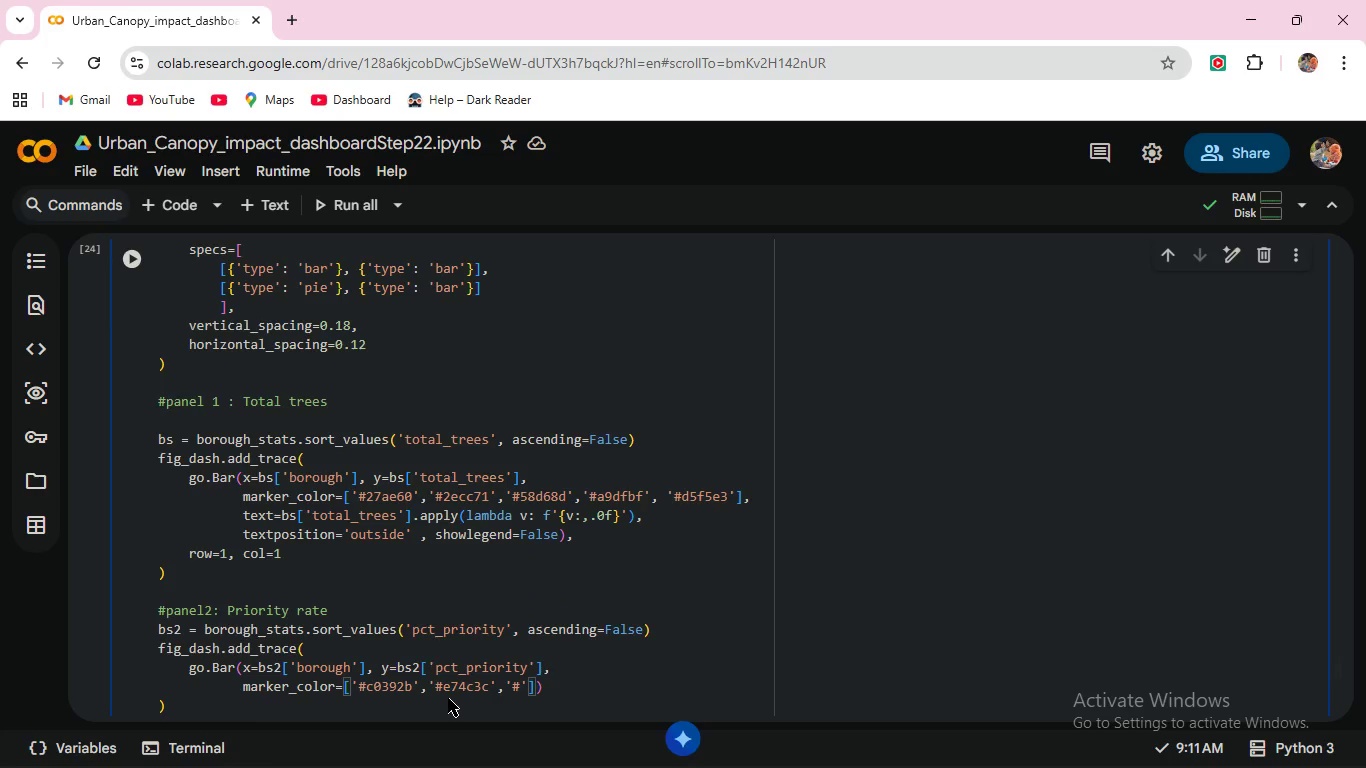 
type(e67e22)
 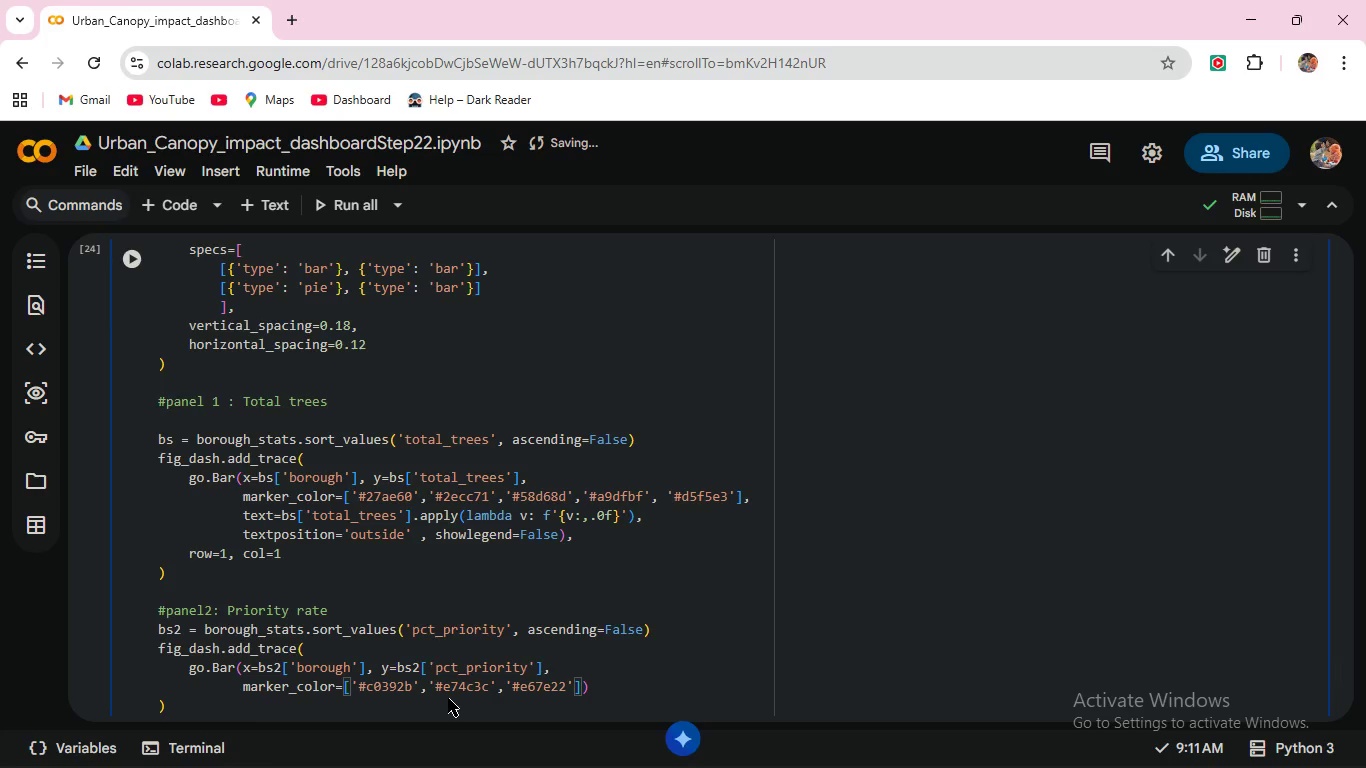 
key(ArrowRight)
 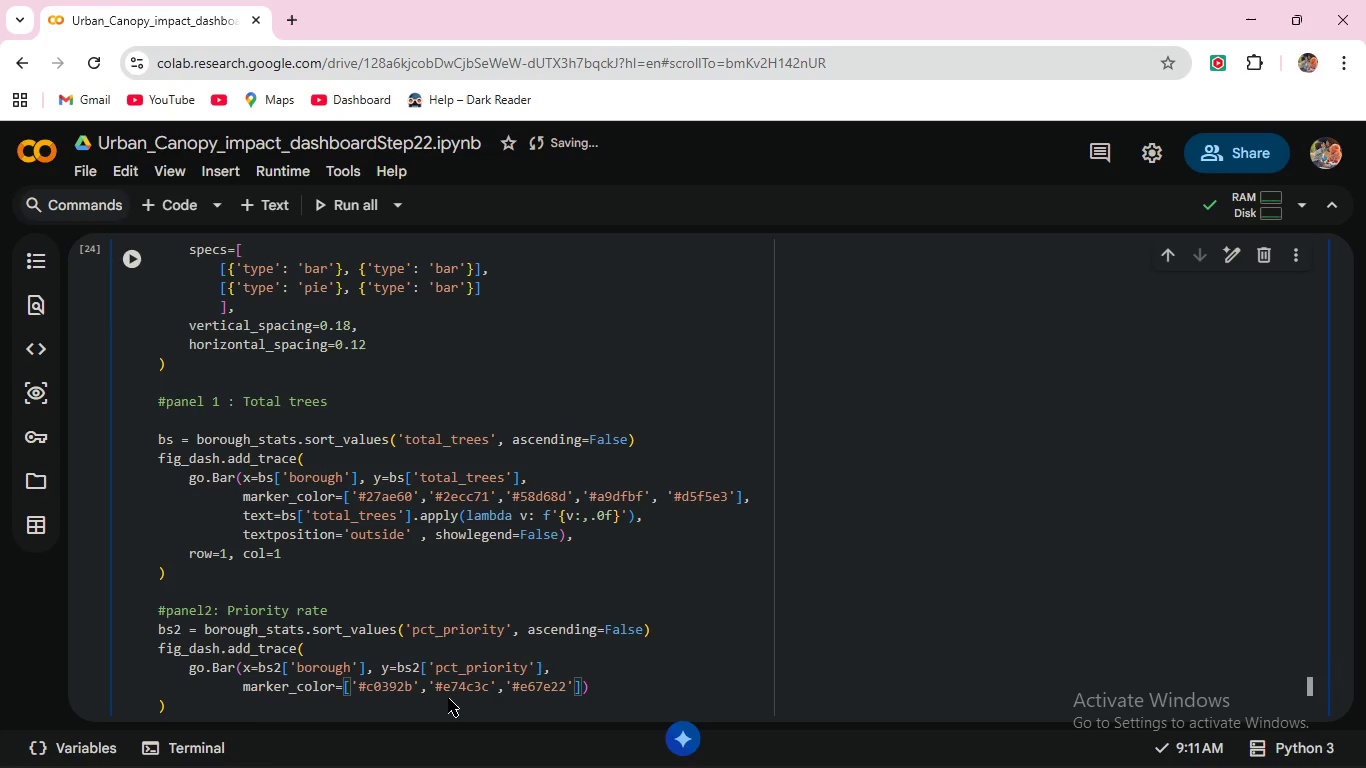 
key(Comma)
 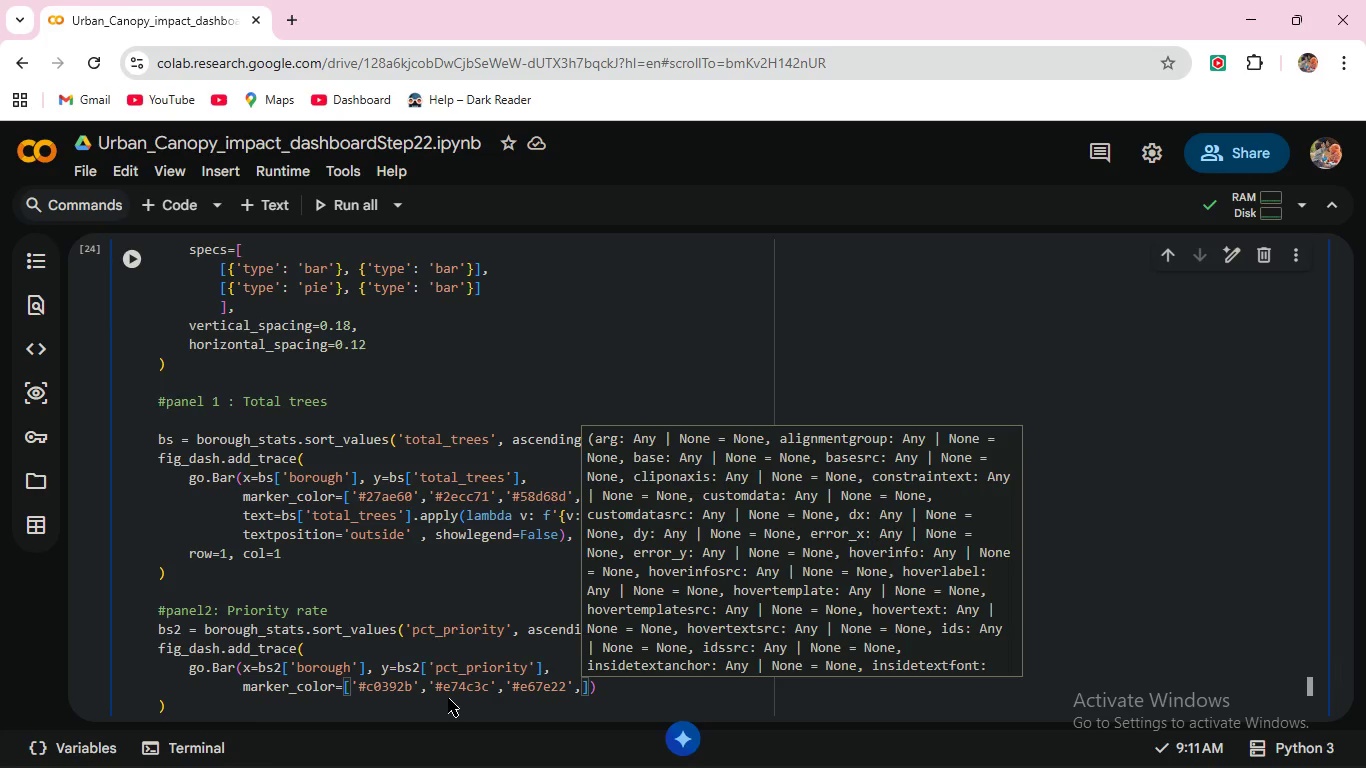 
type('#f39c12)
 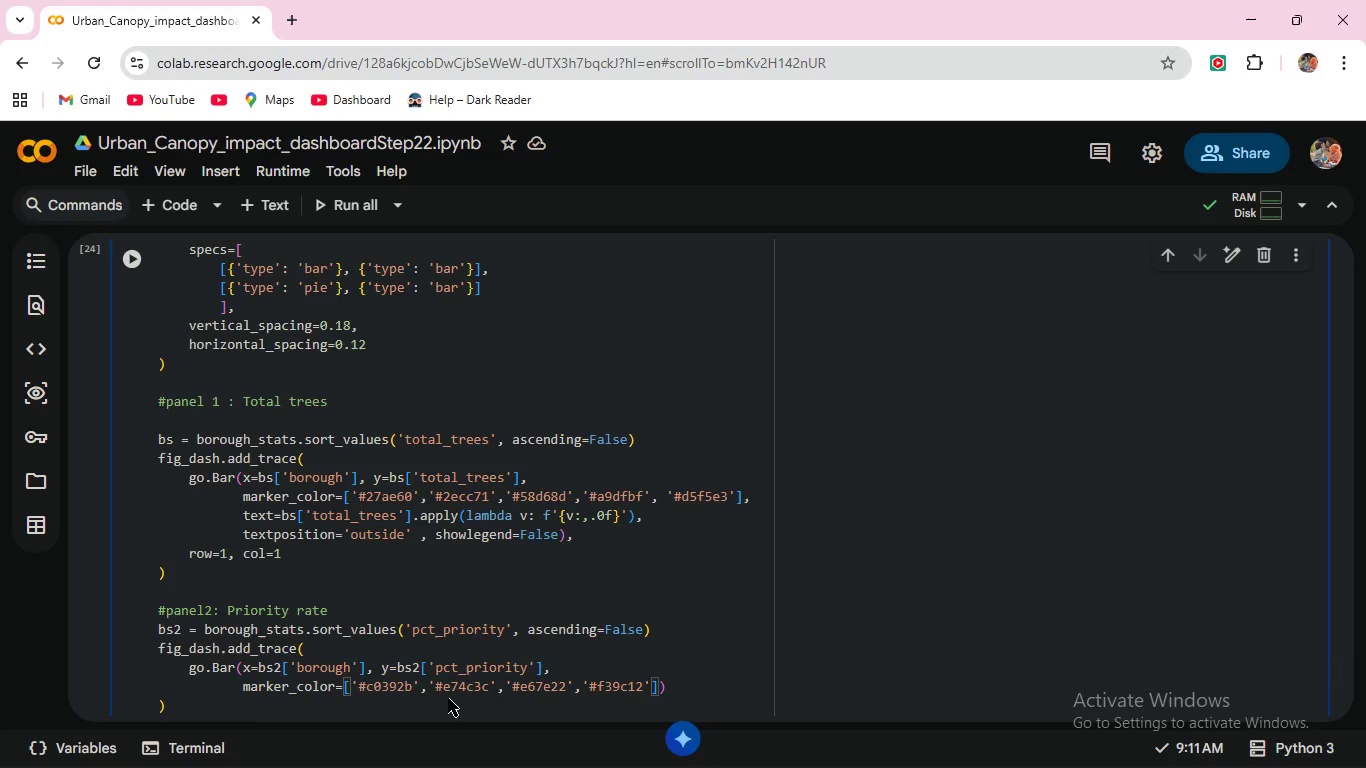 
key(ArrowRight)
 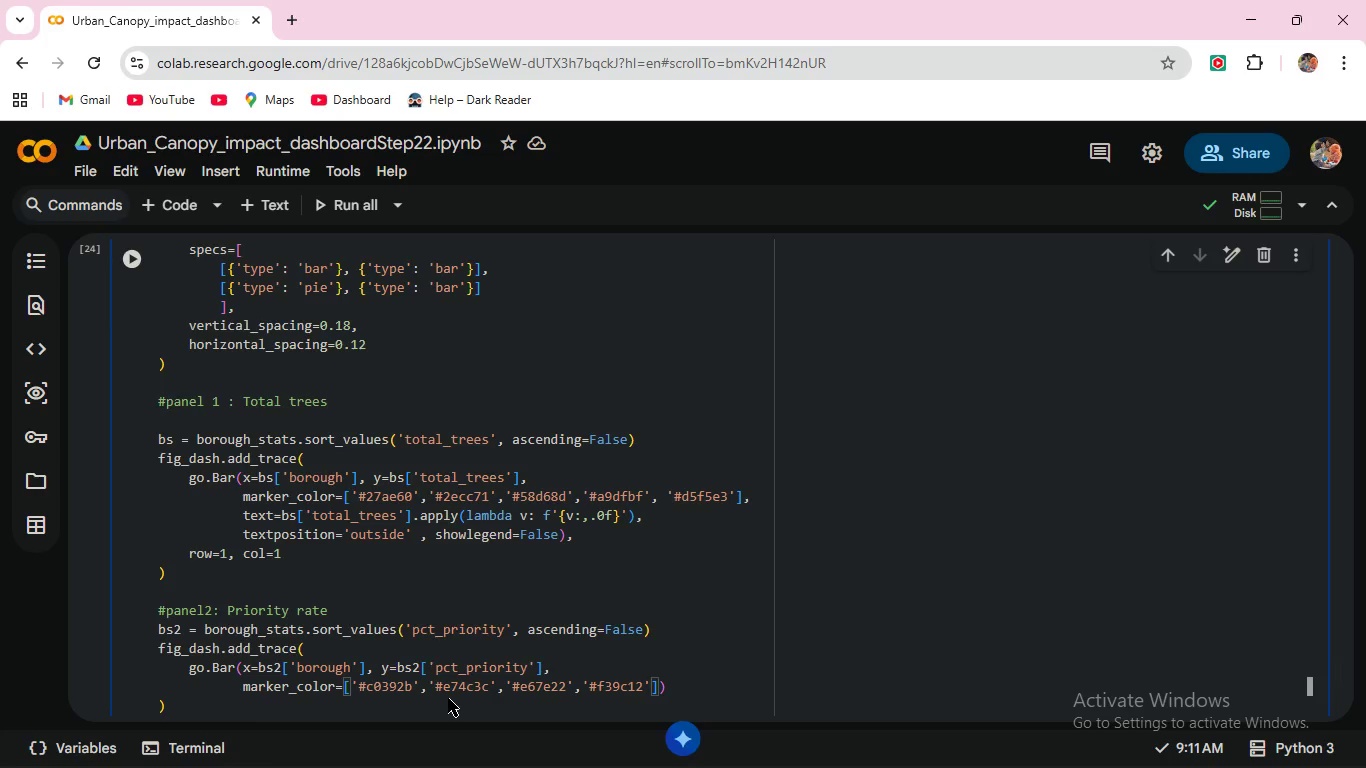 
type(,'#f1c4)
 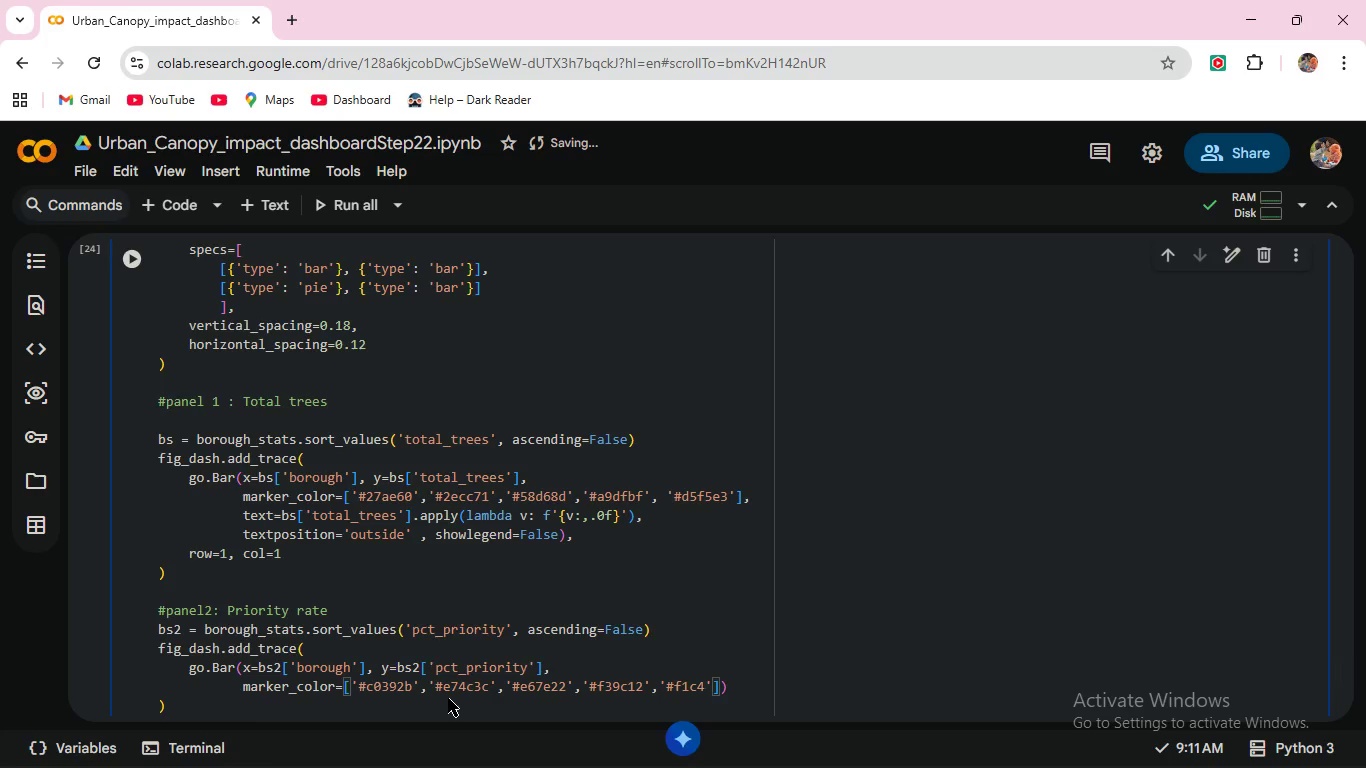 
type(0f)
 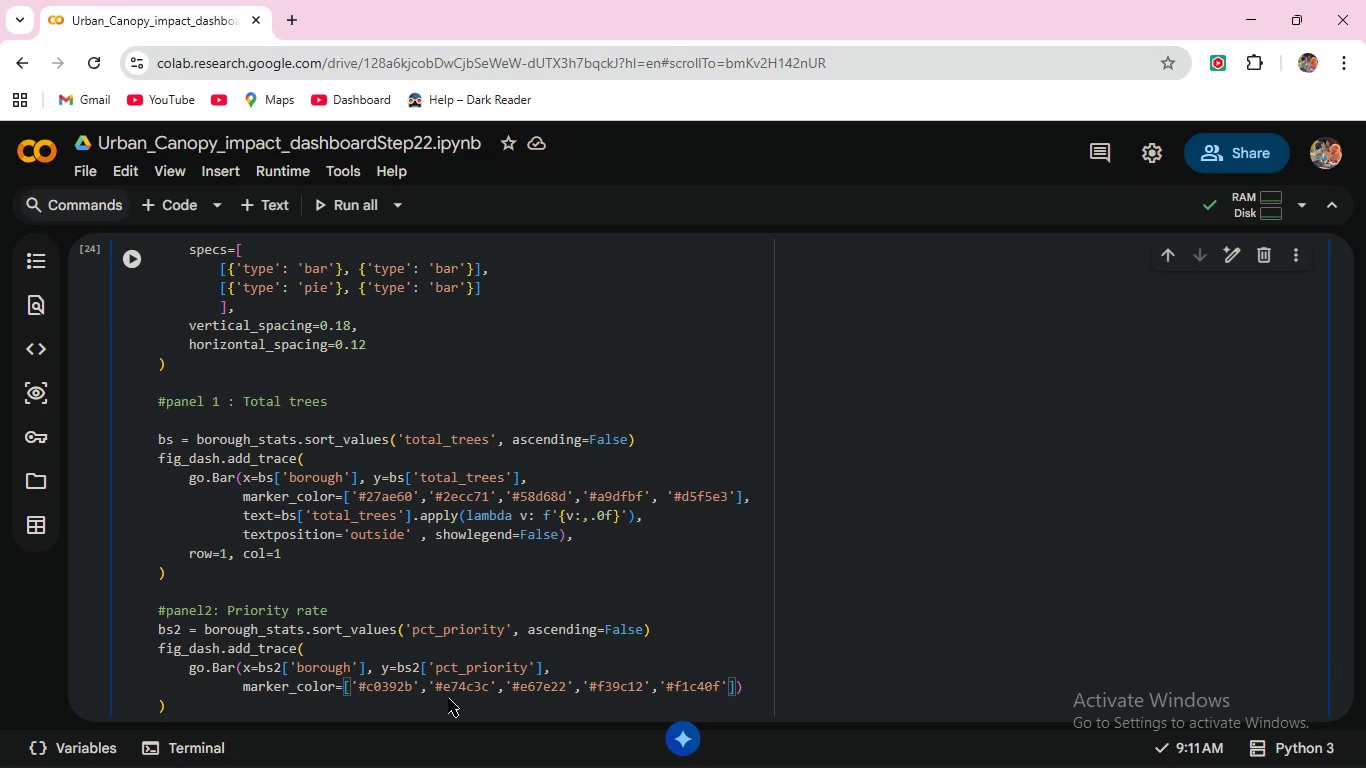 
key(ArrowRight)
 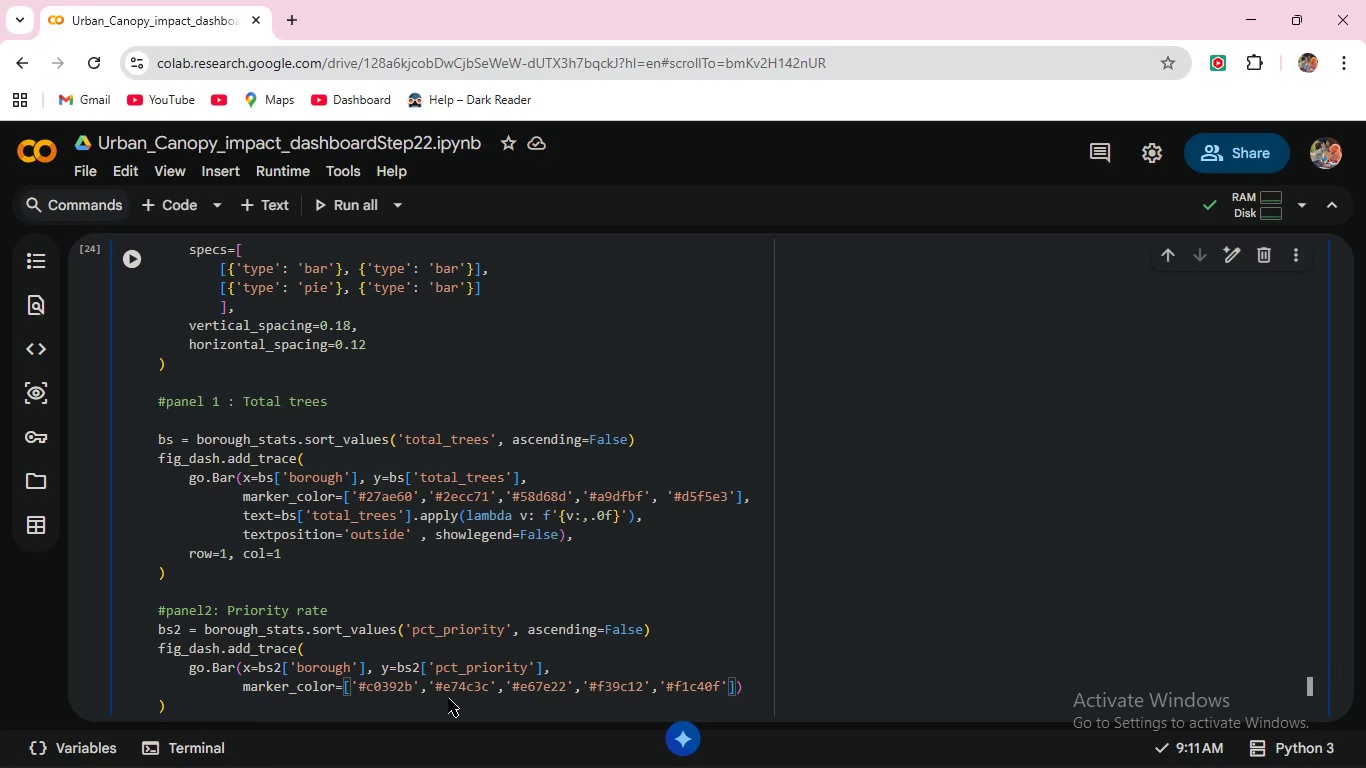 
key(ArrowRight)
 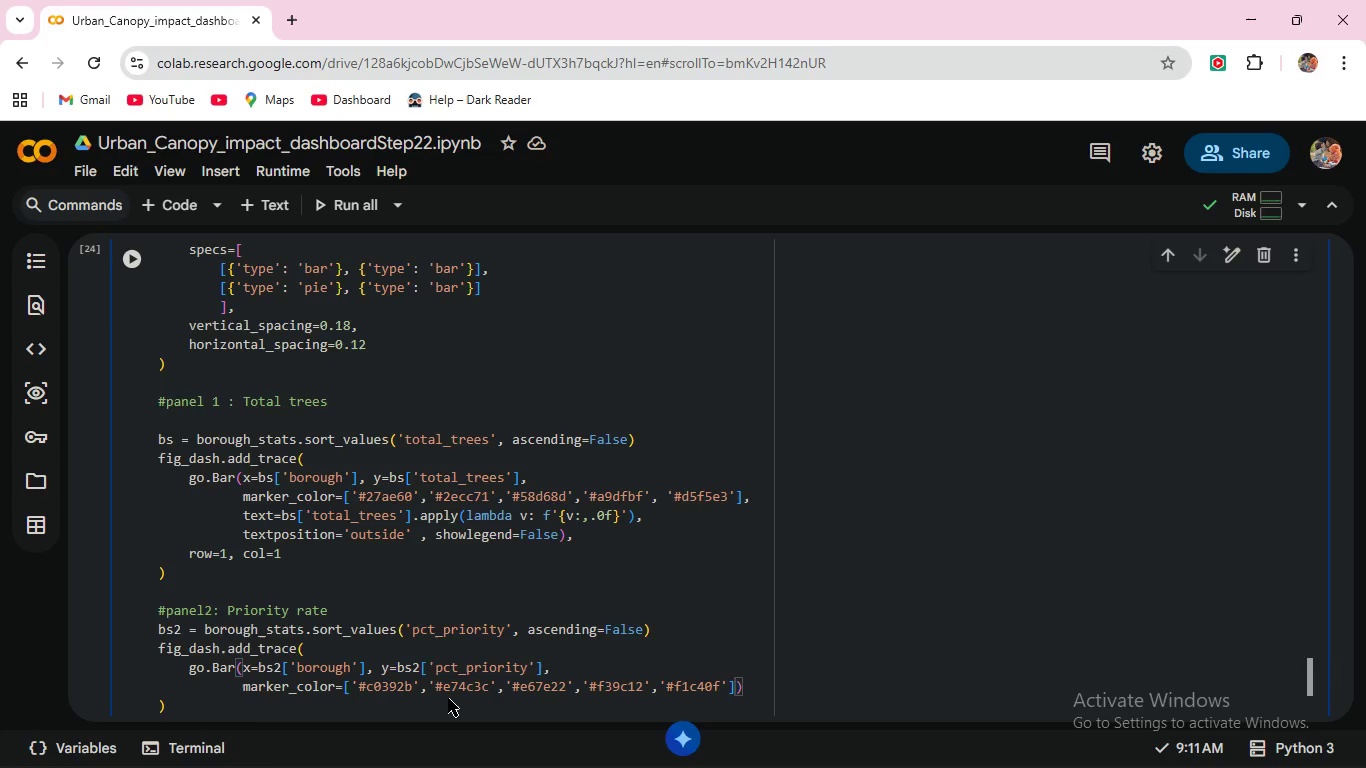 
key(Comma)
 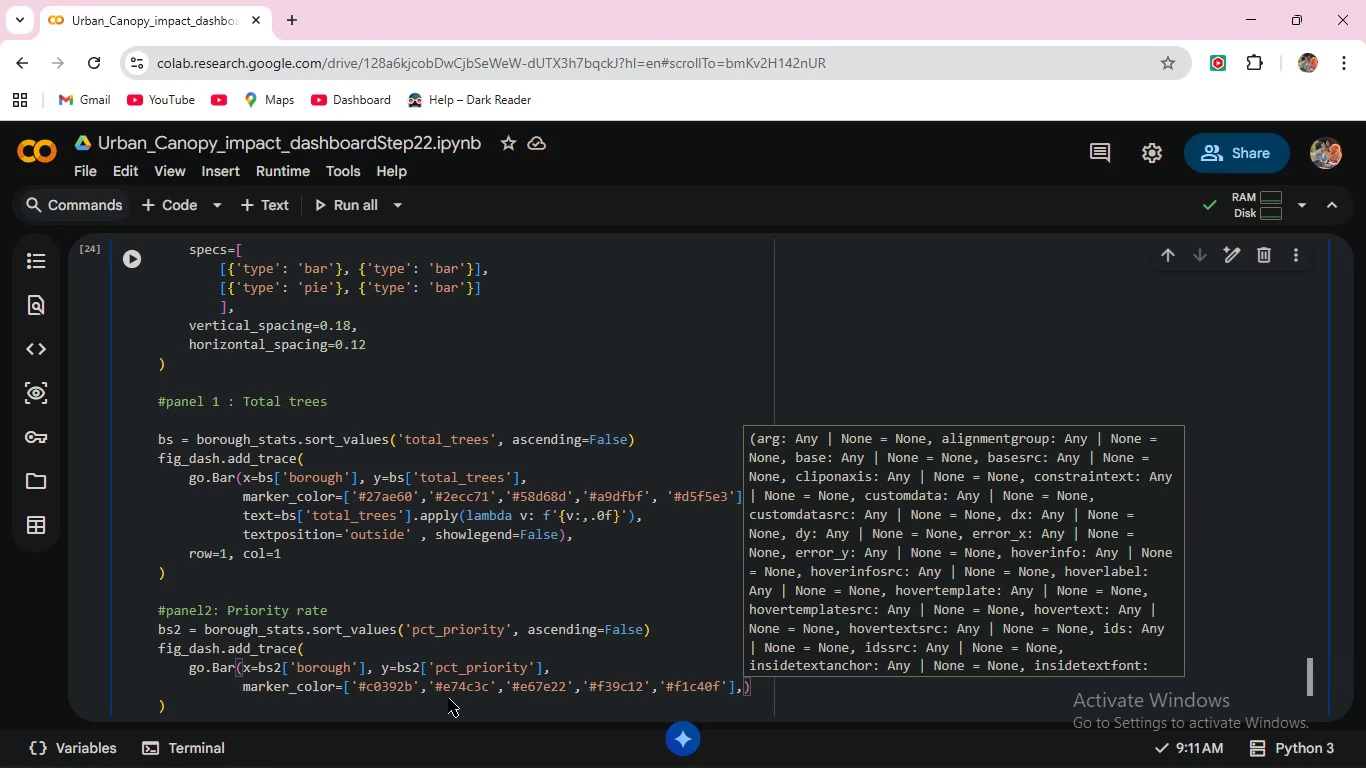 
key(Enter)
 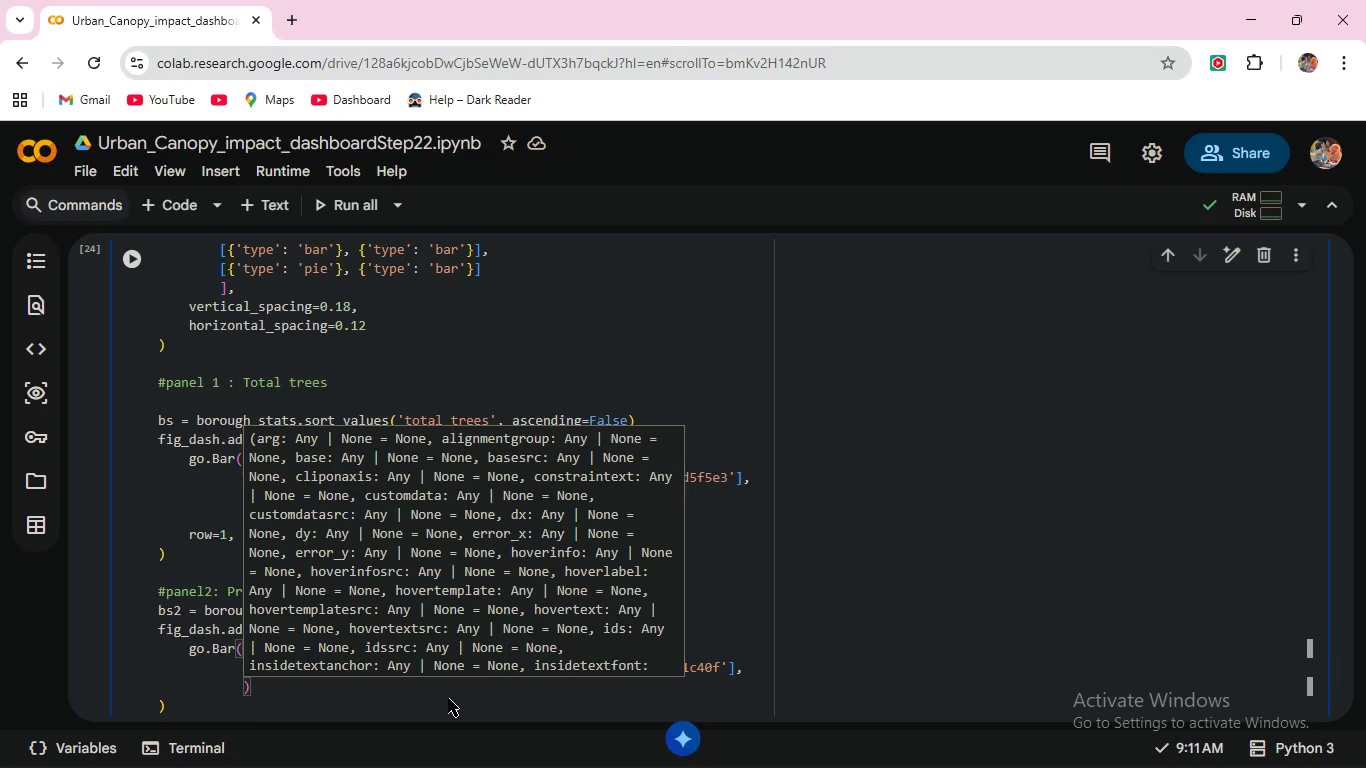 
wait(17.72)
 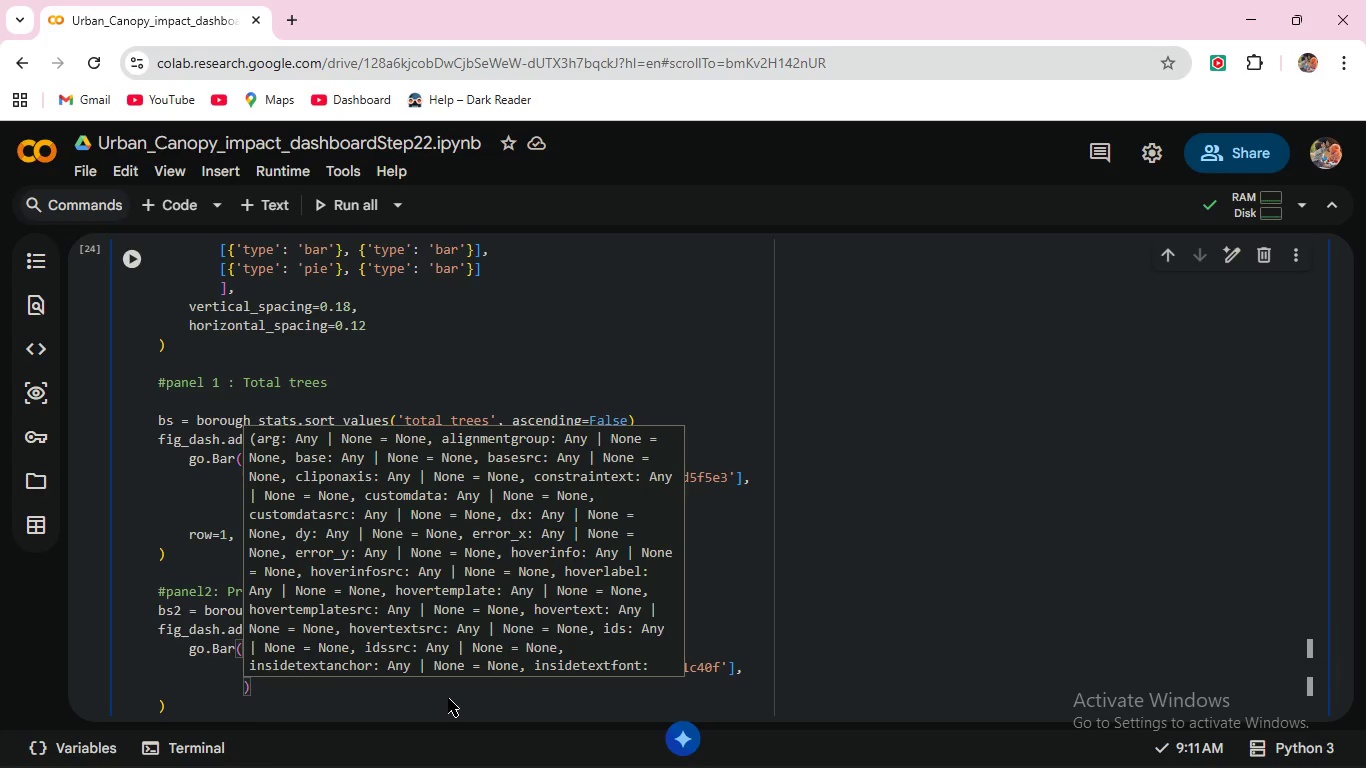 
type(text=bs2['pct)
 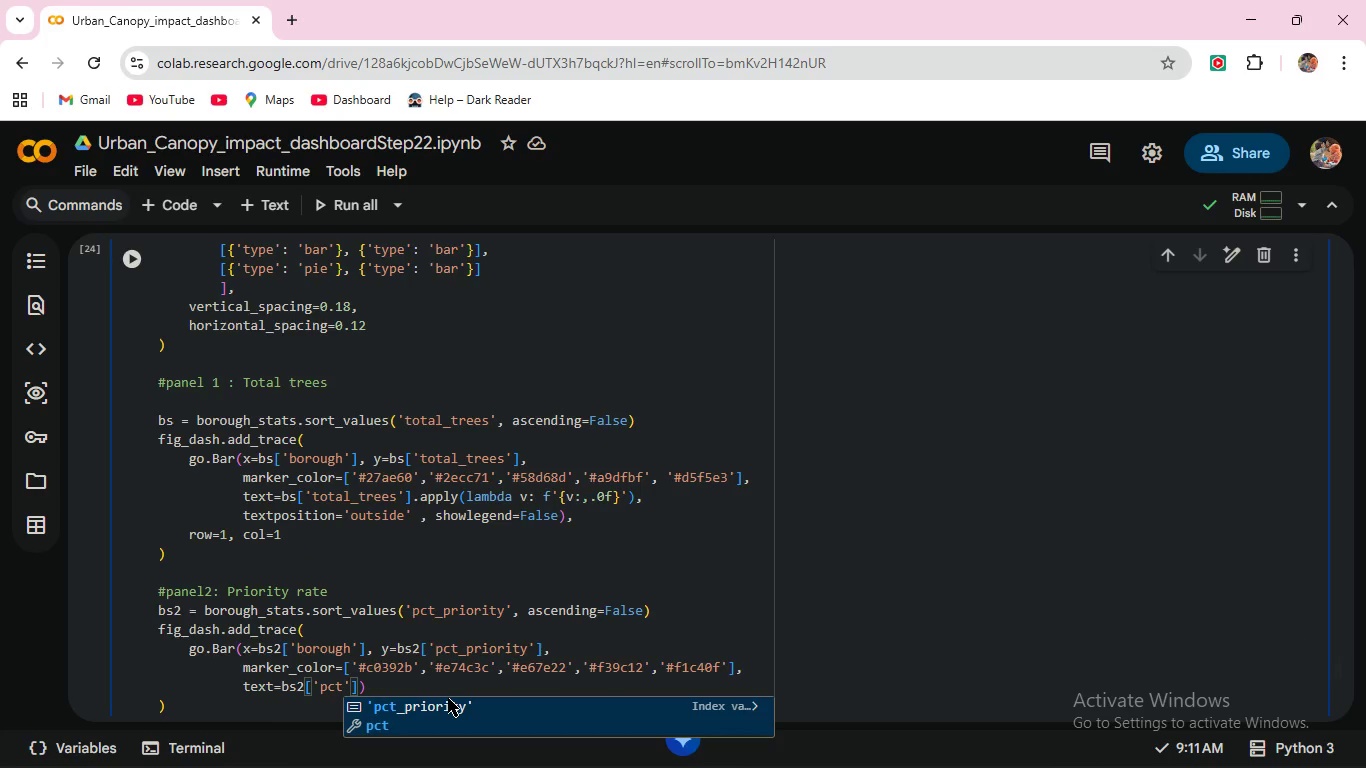 
key(Enter)
 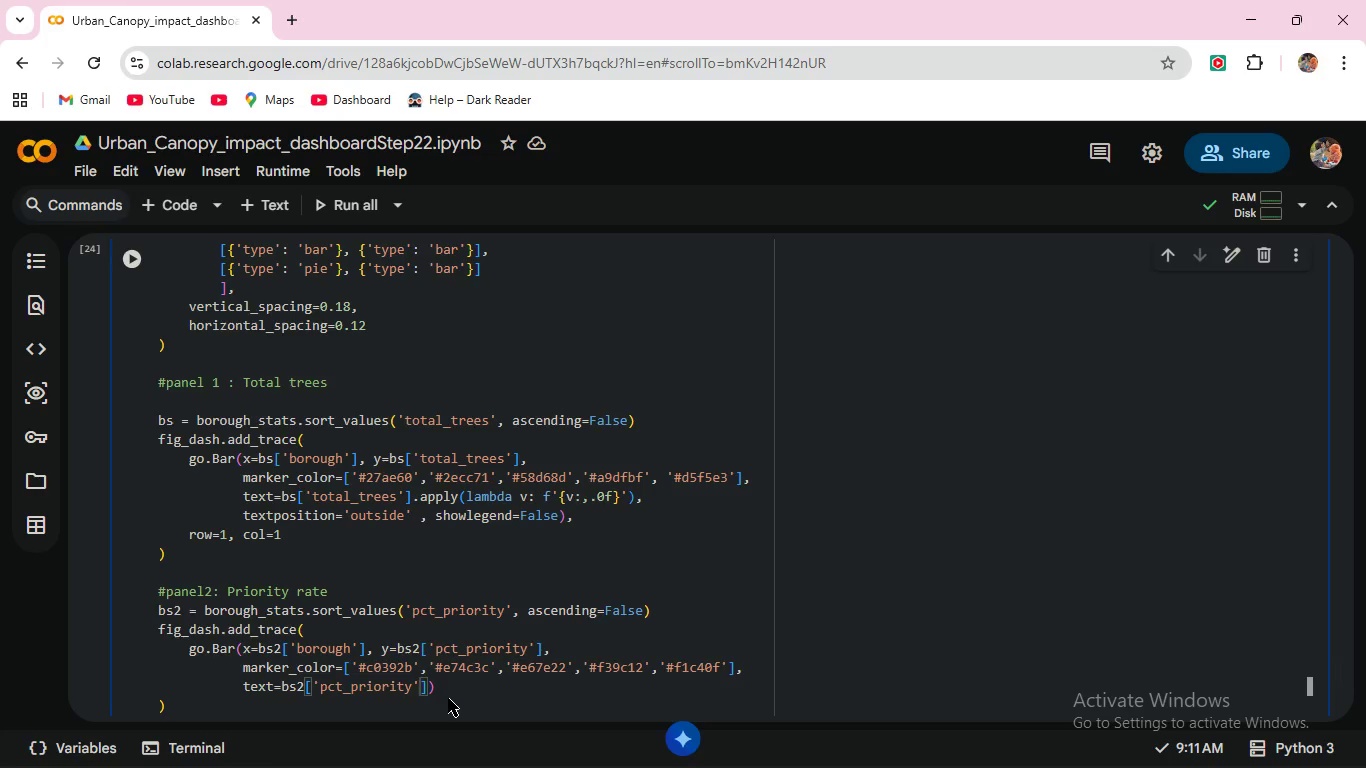 
key(ArrowRight)
 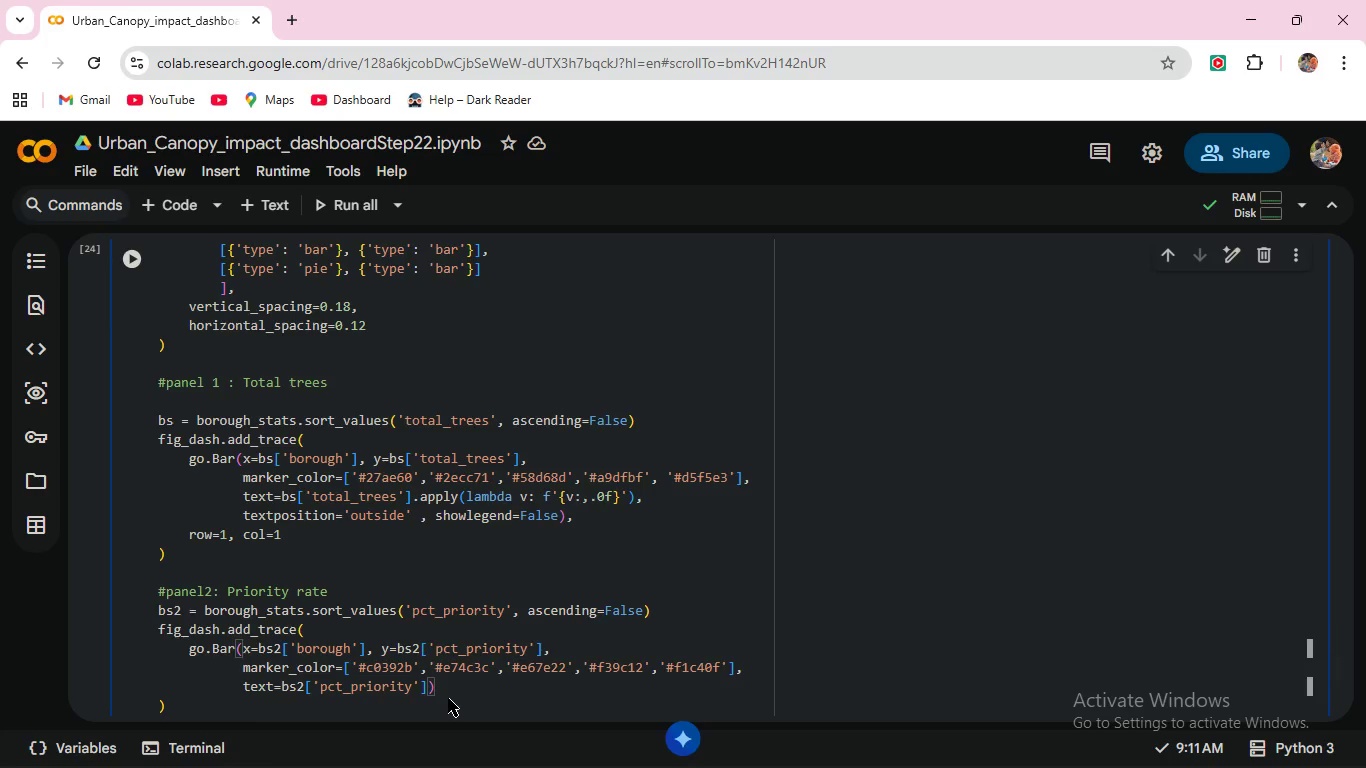 
type(.app)
 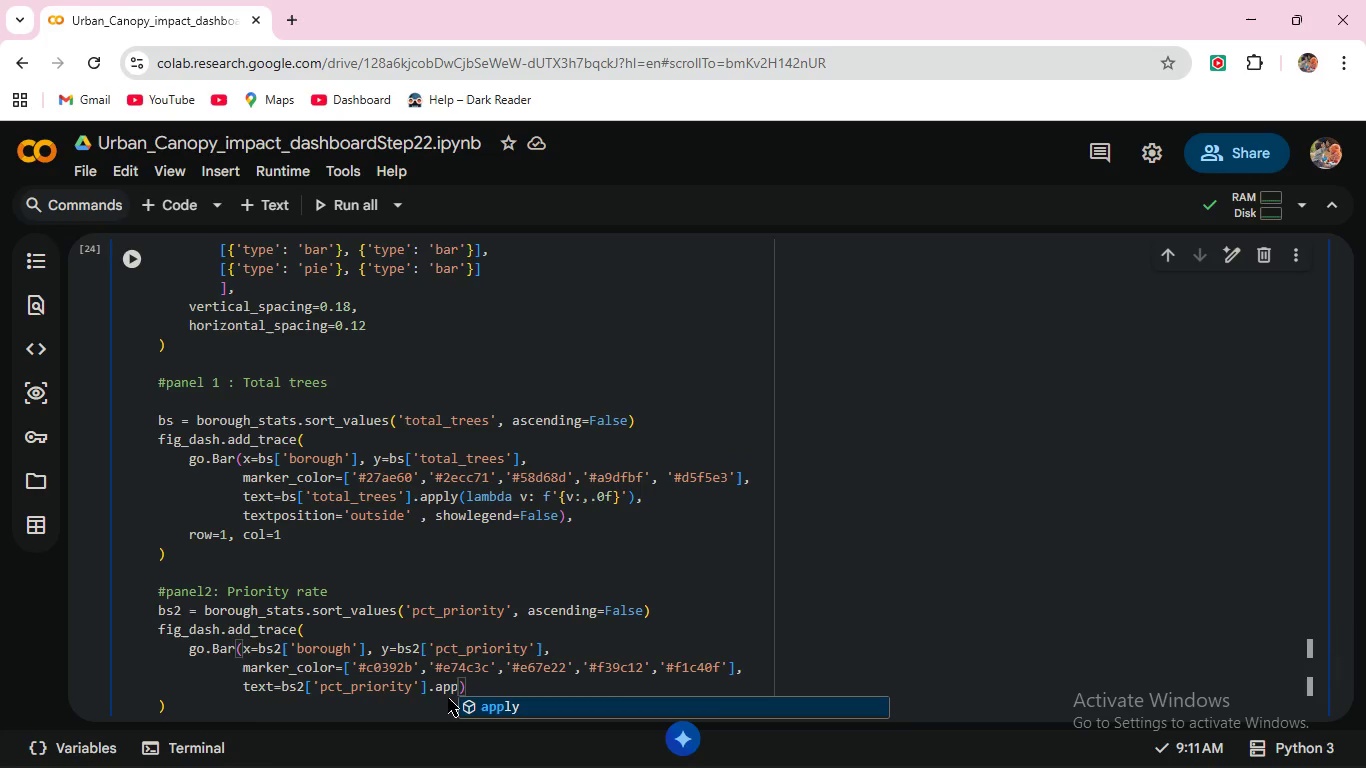 
key(Enter)
 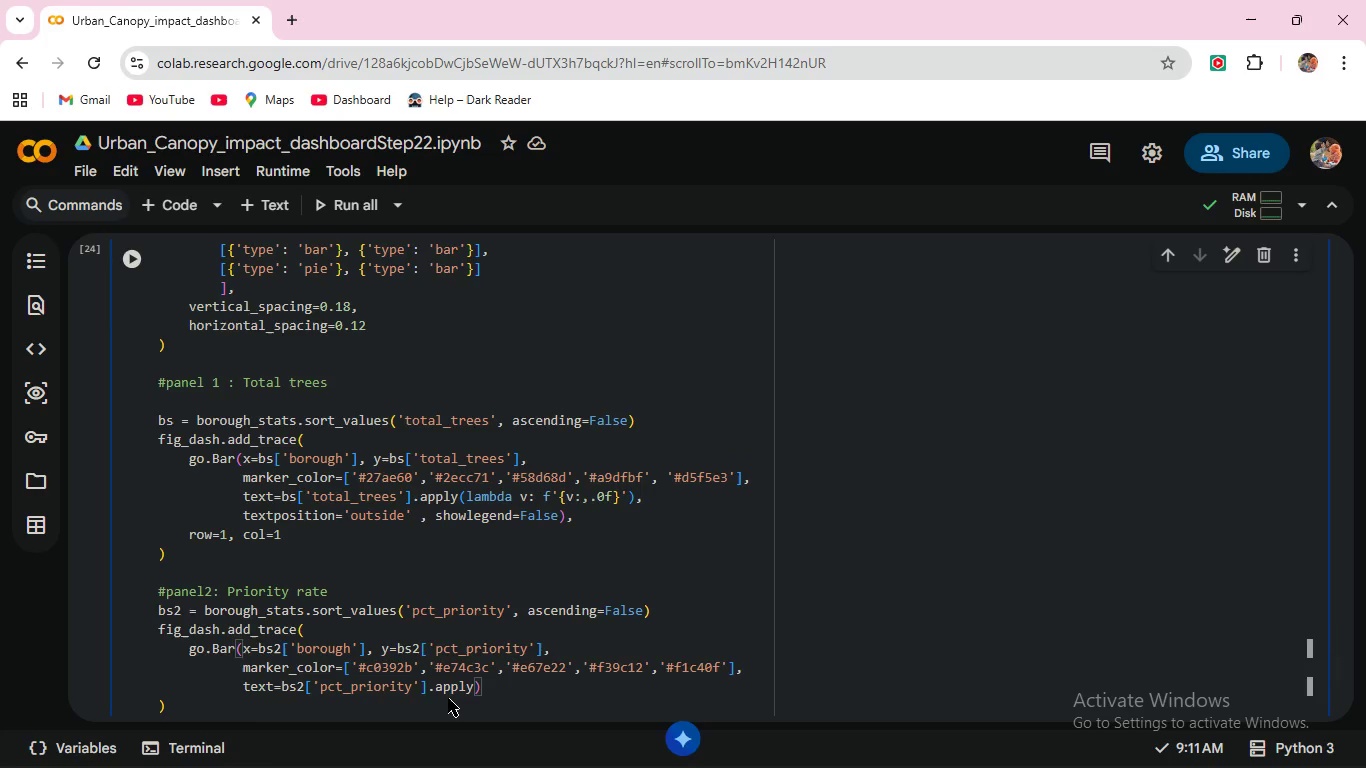 
key(Shift+9)
 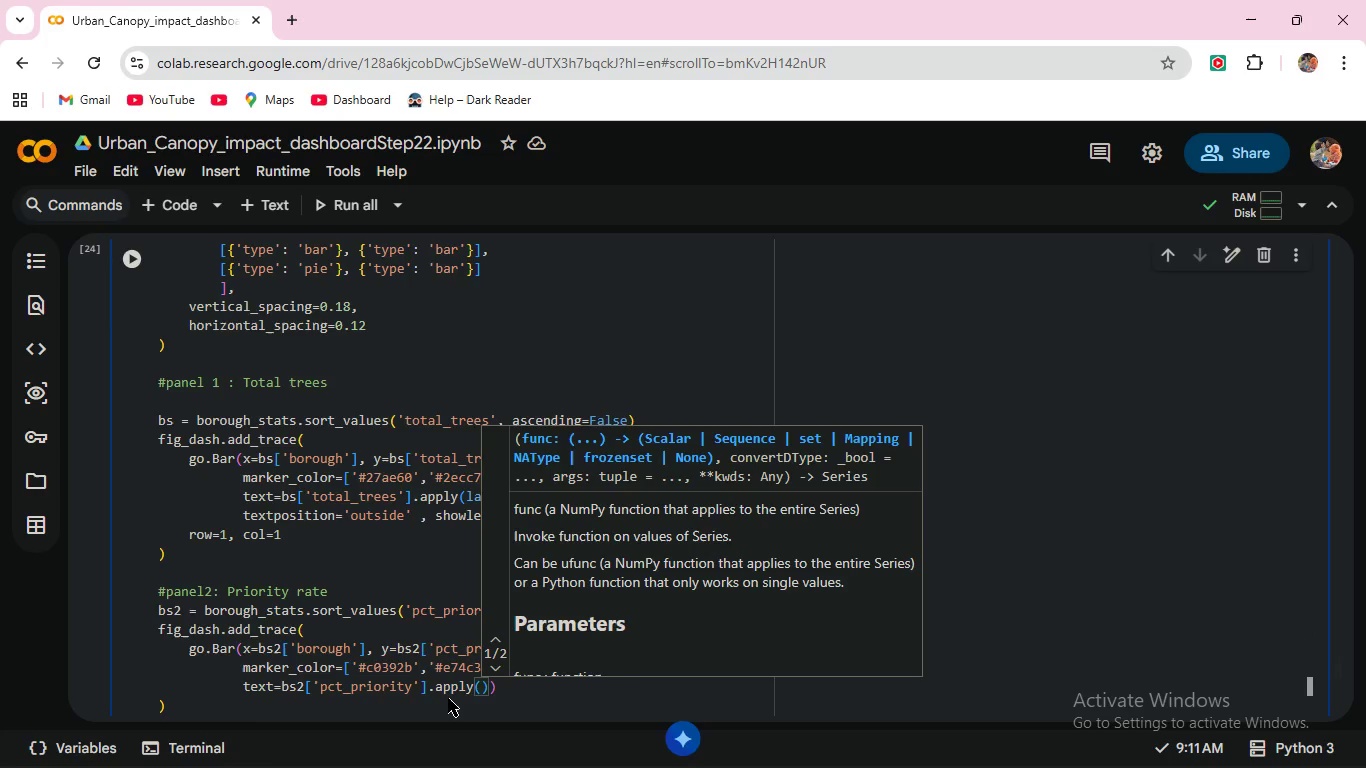 
type(lambda)
 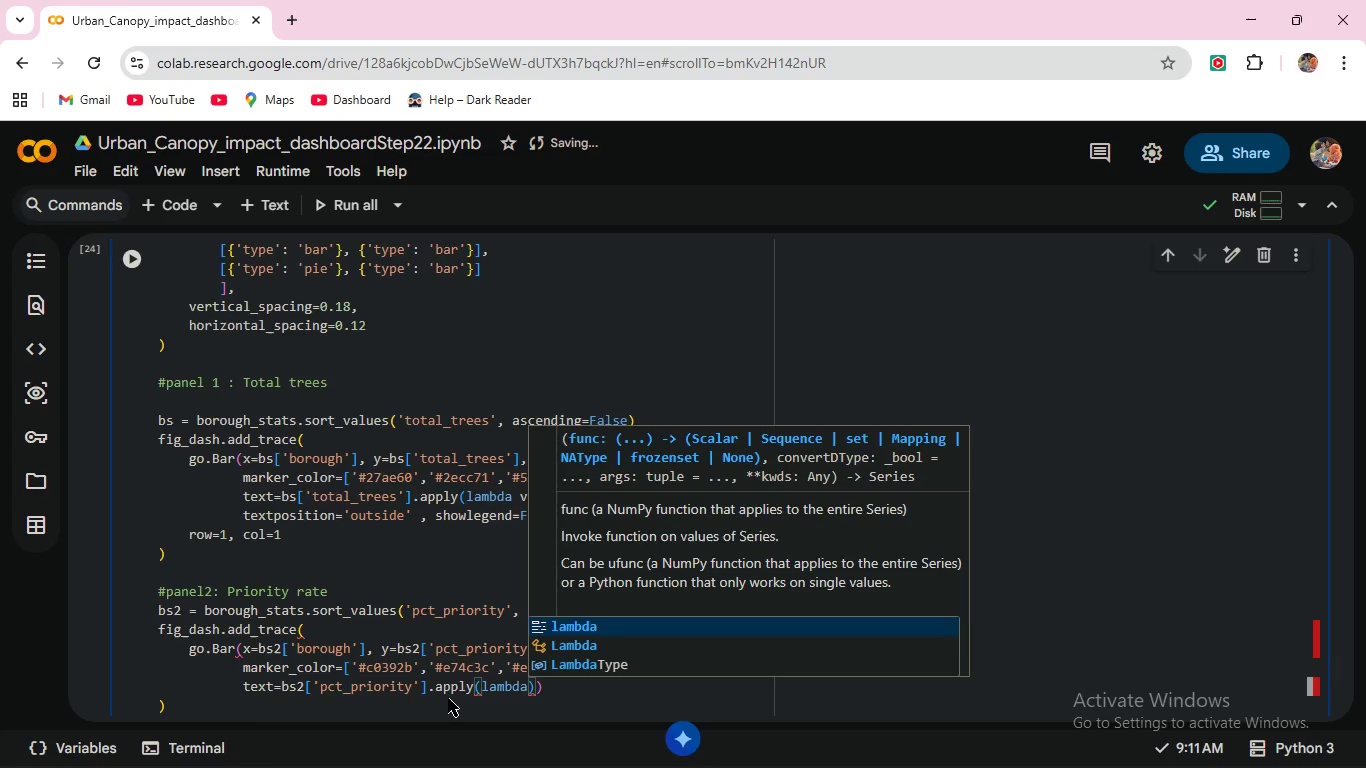 
key(Enter)
 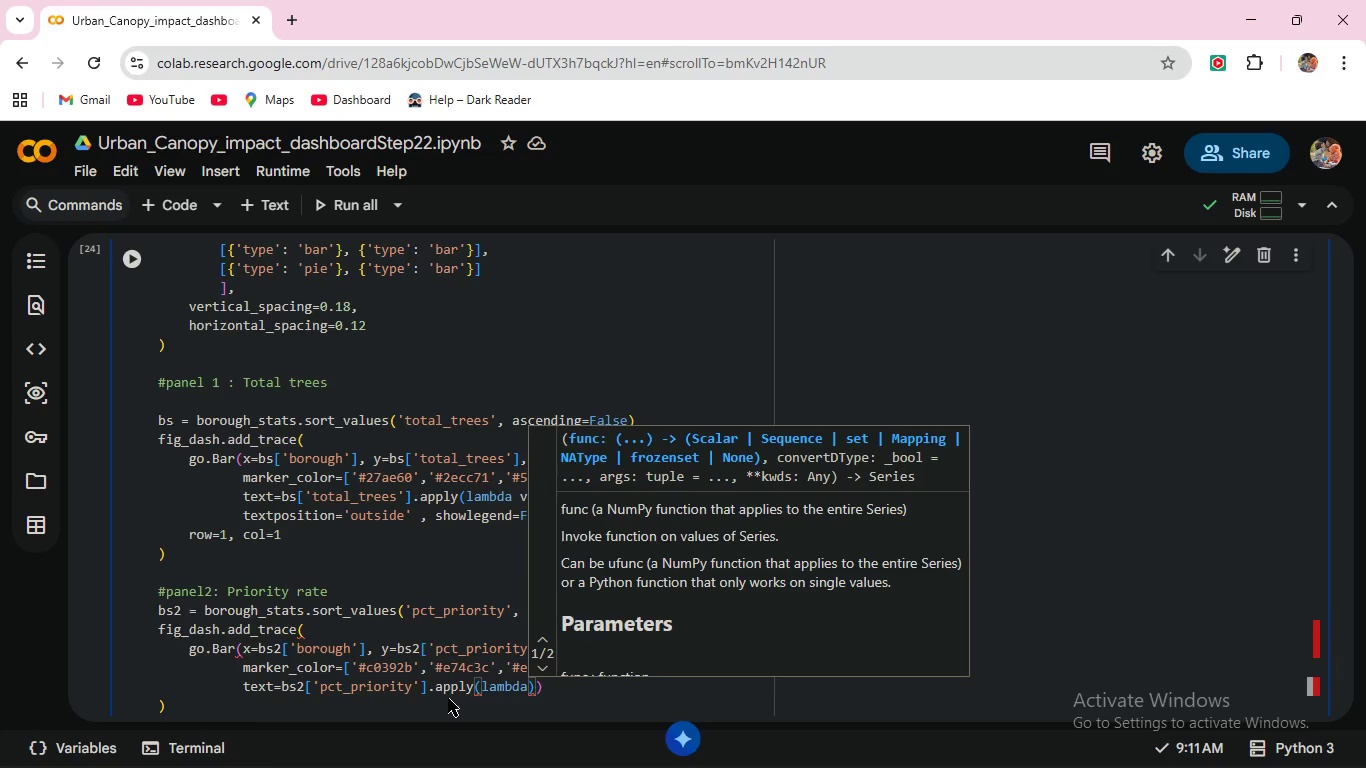 
key(Space)
 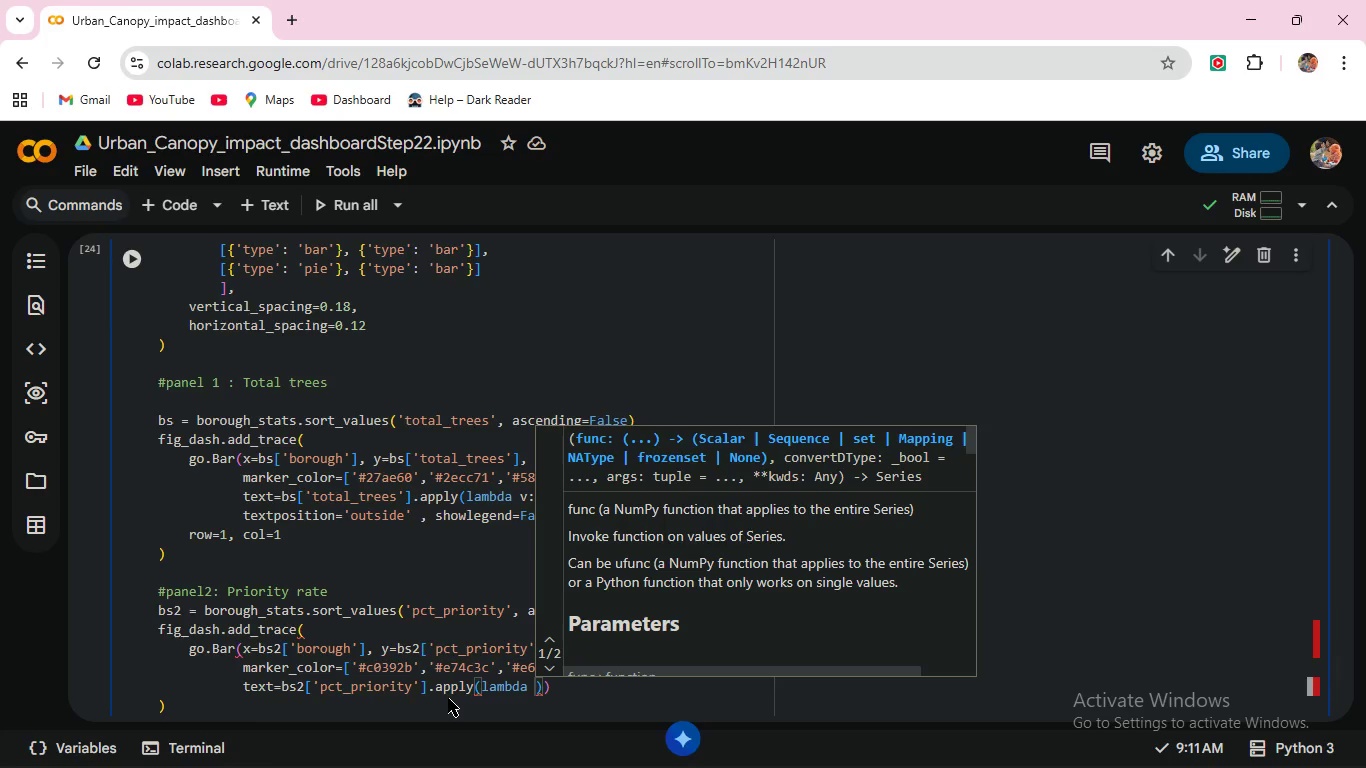 
key(V)
 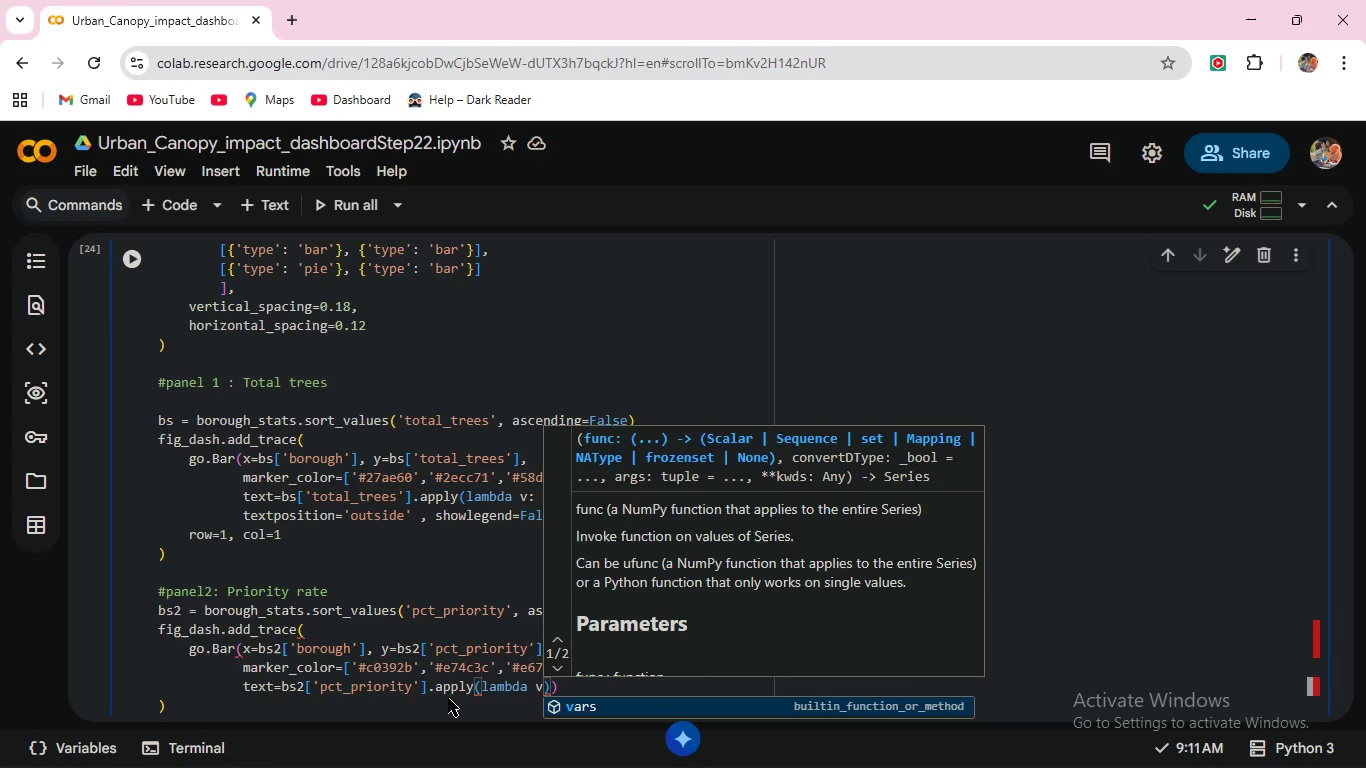 
key(Shift+Semicolon)
 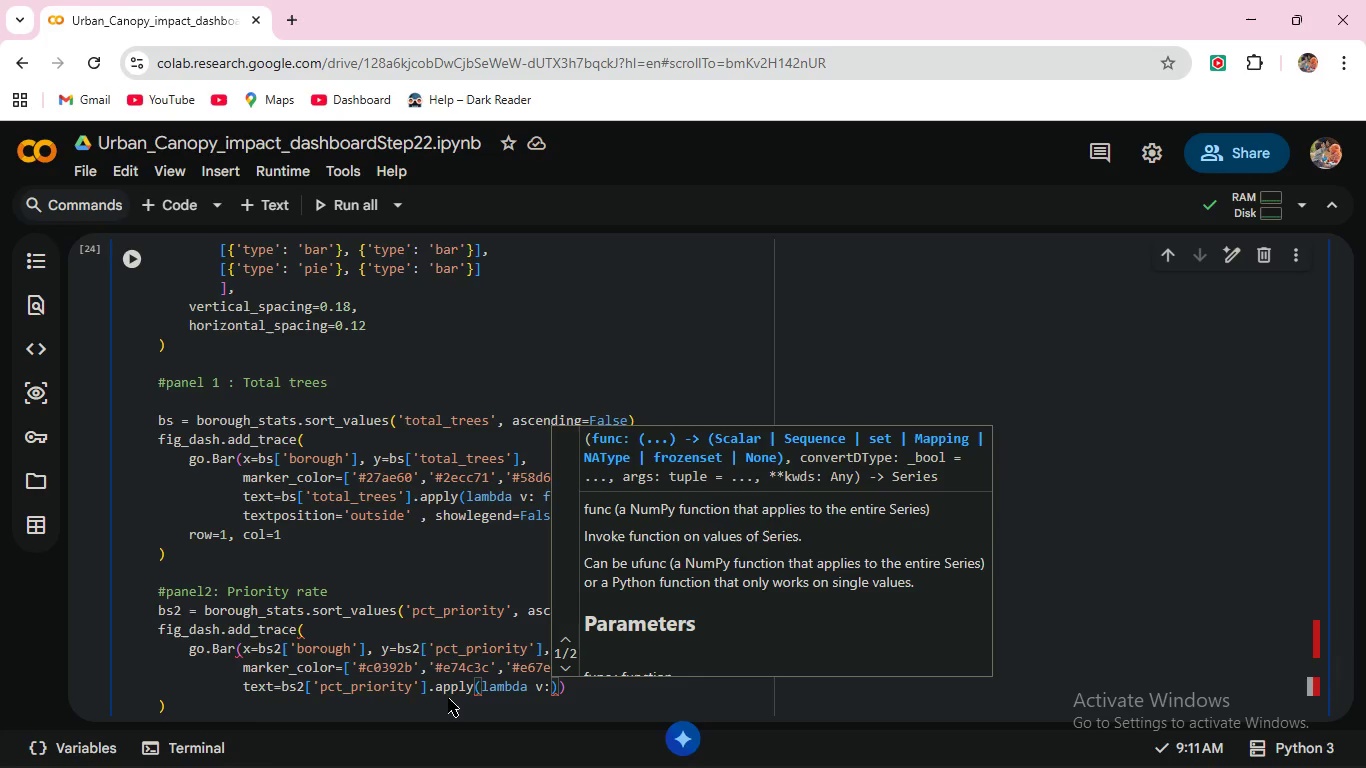 
key(Space)
 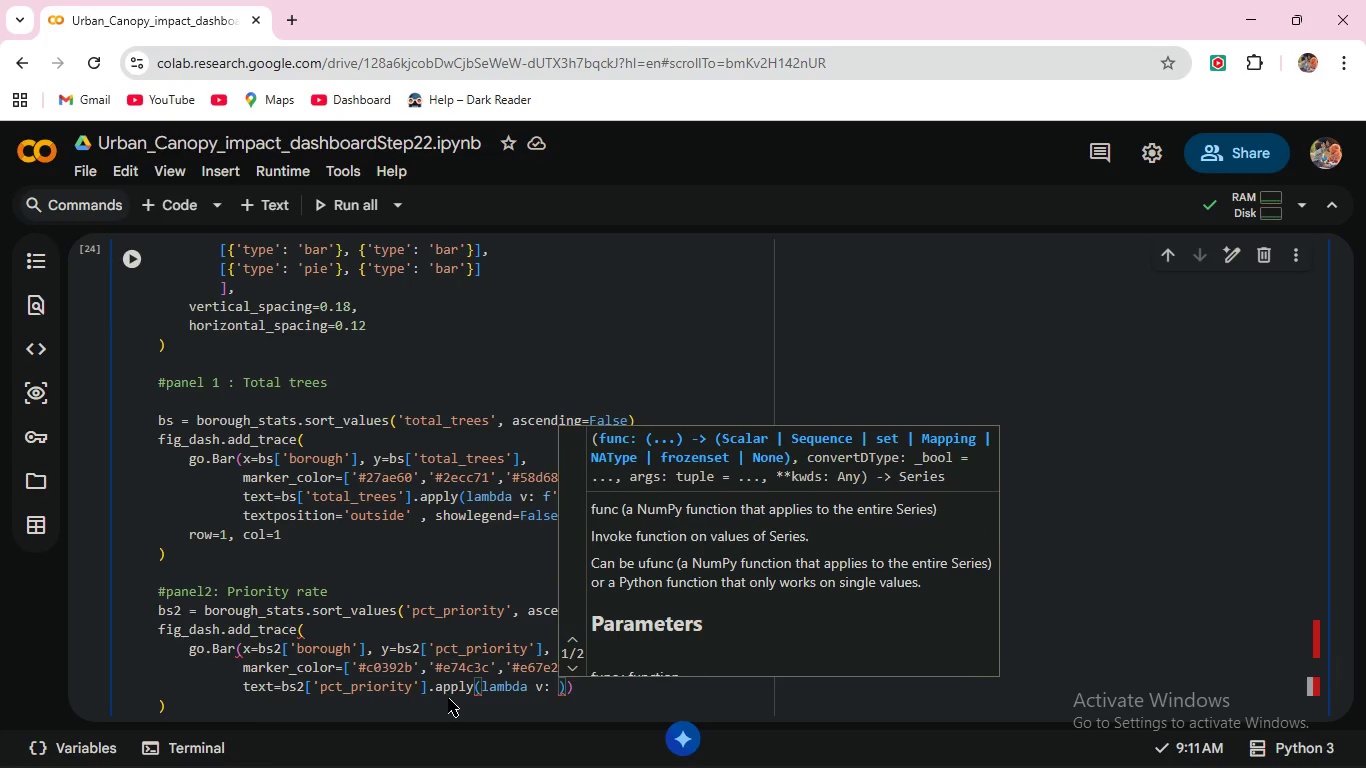 
key(F)
 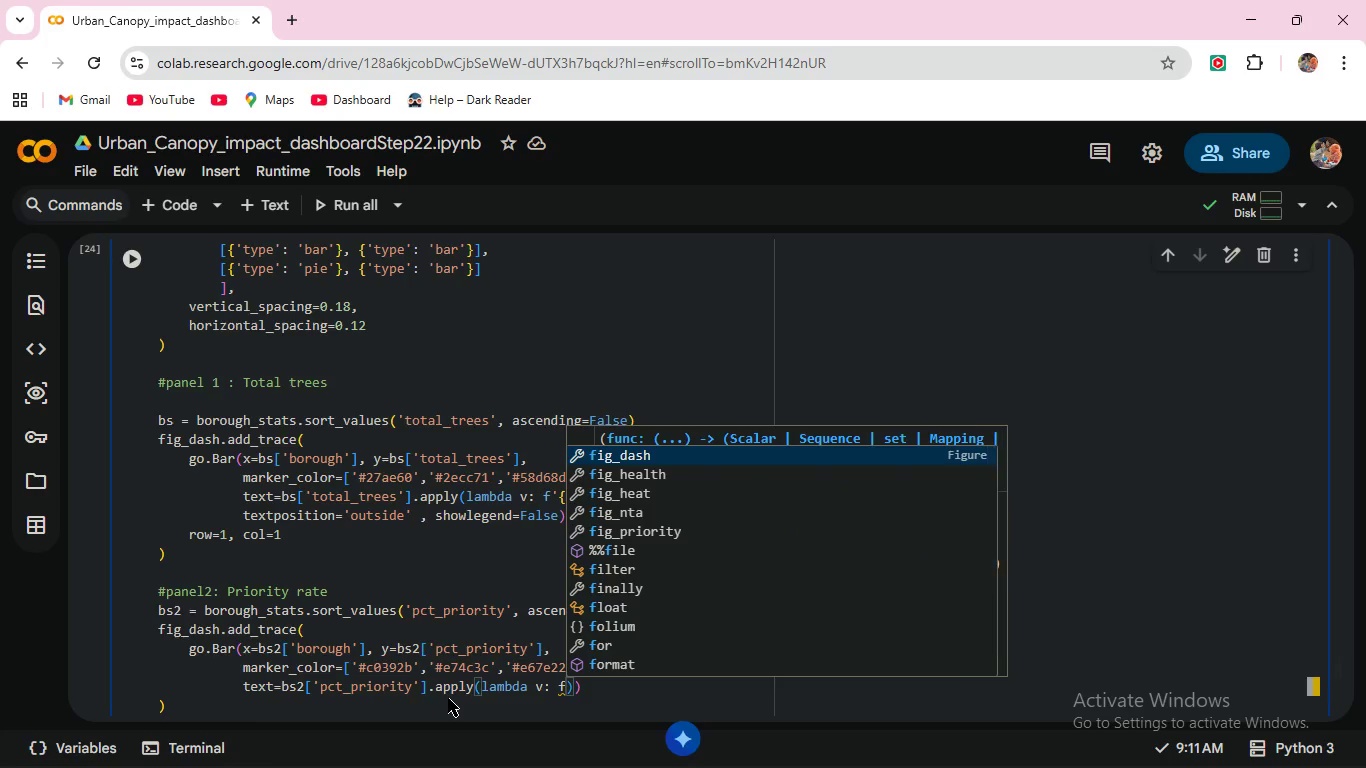 
key(Quote)
 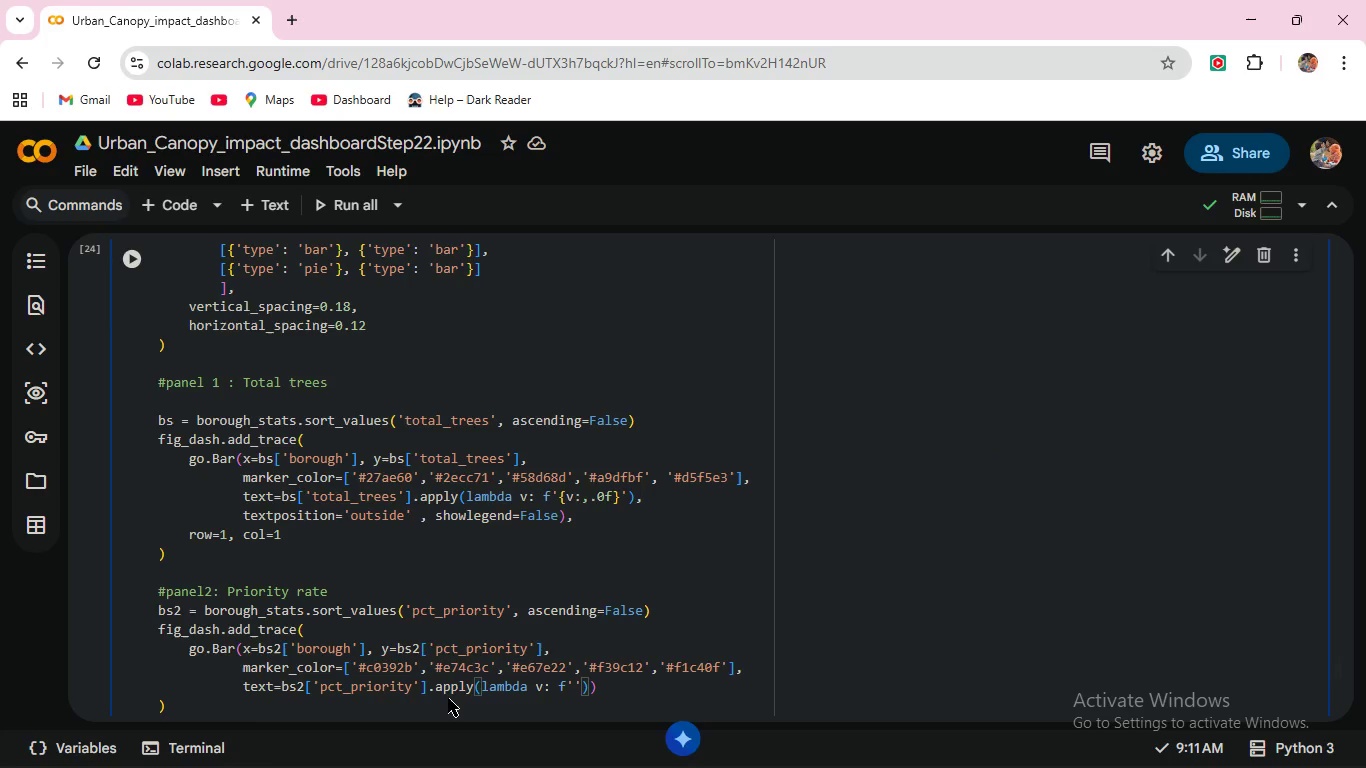 
type({v:.1f)
 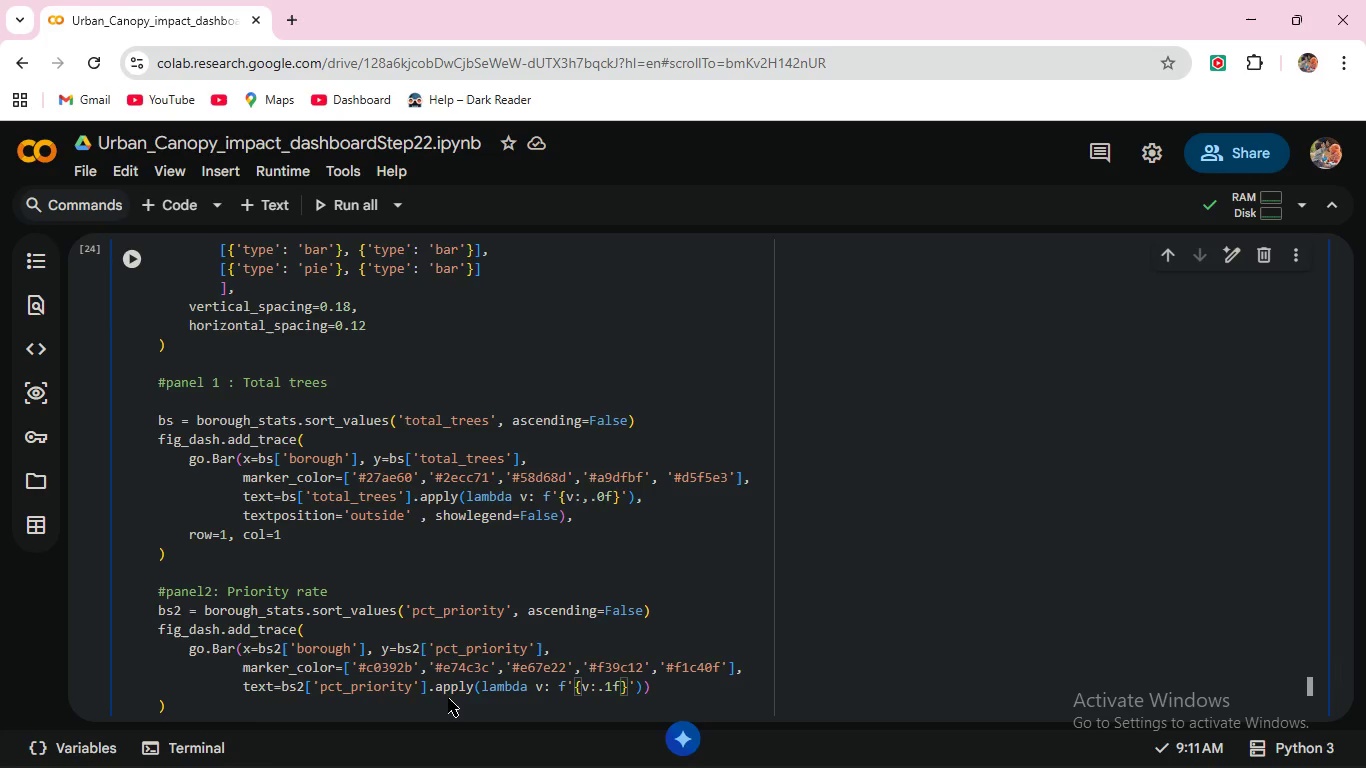 
key(ArrowRight)
 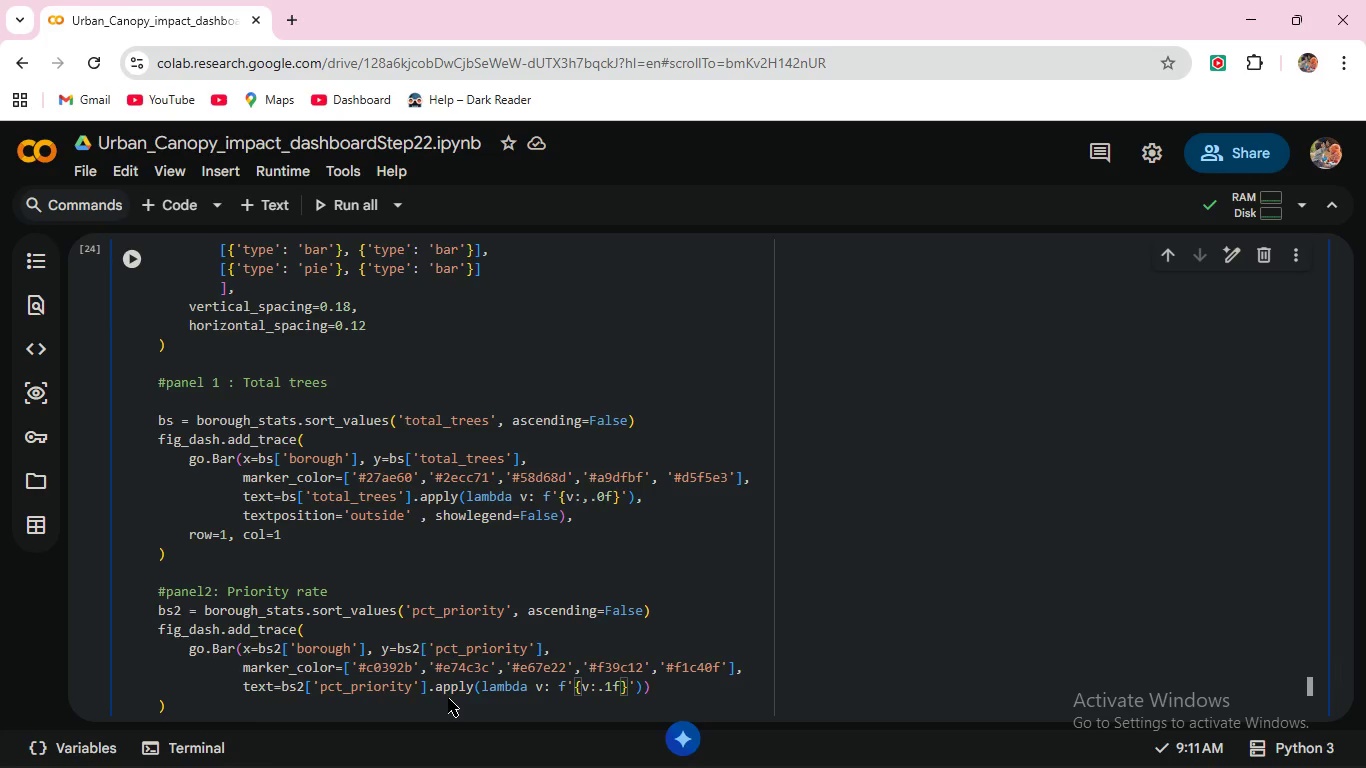 
key(Shift+5)
 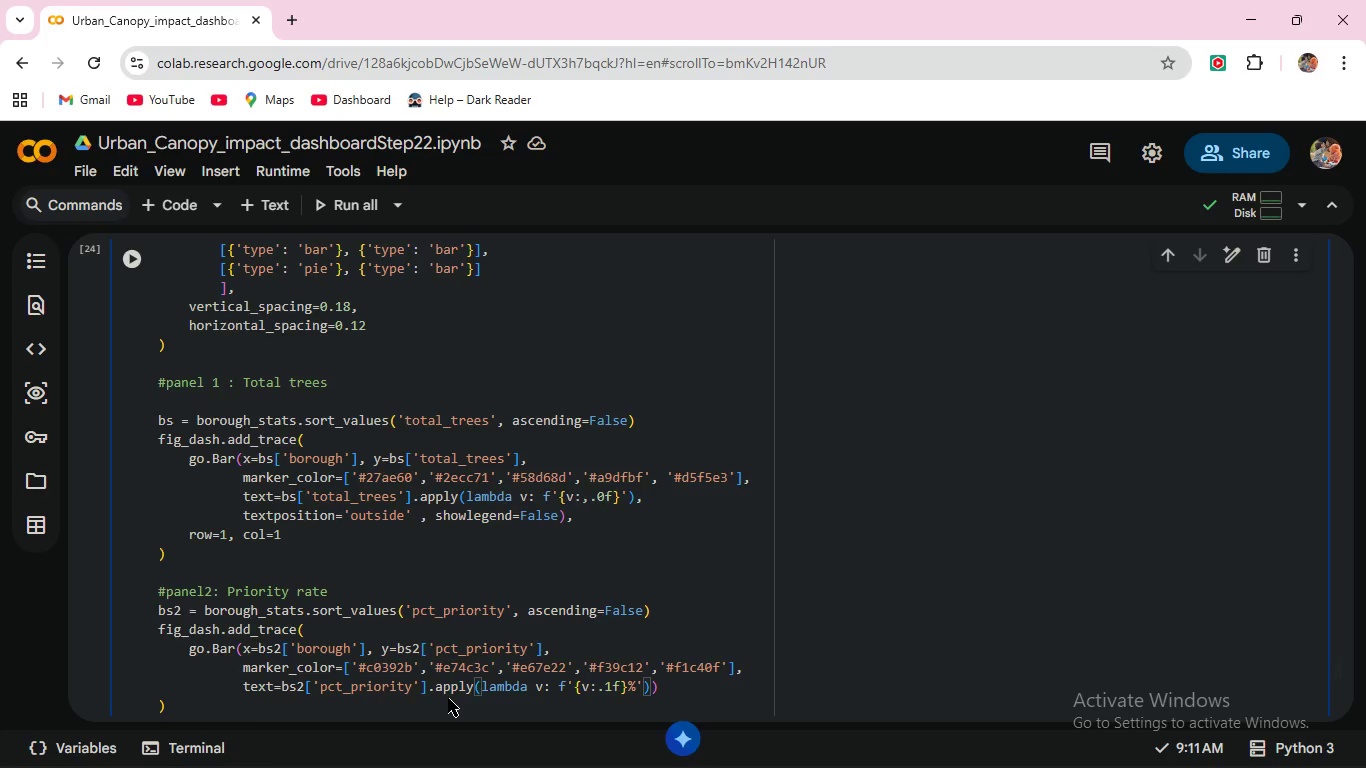 
key(ArrowRight)
 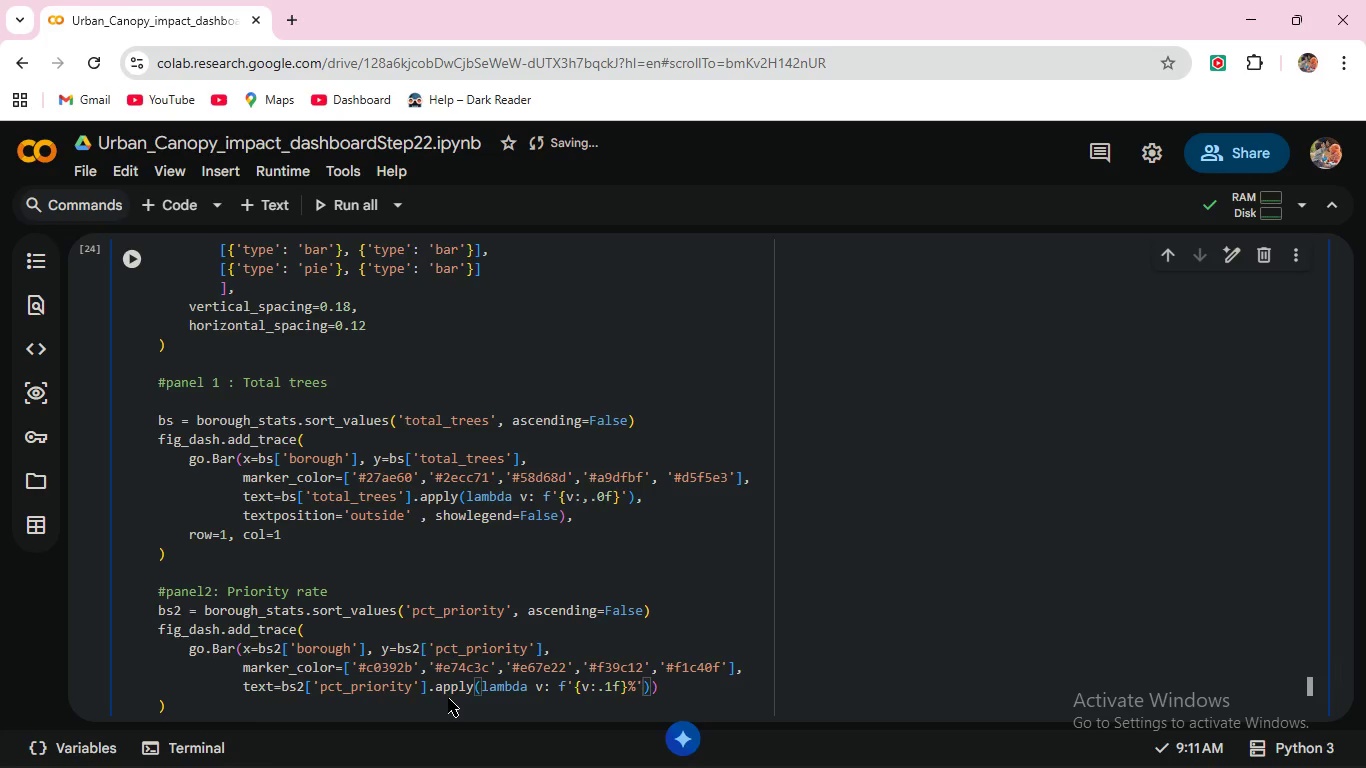 
key(ArrowRight)
 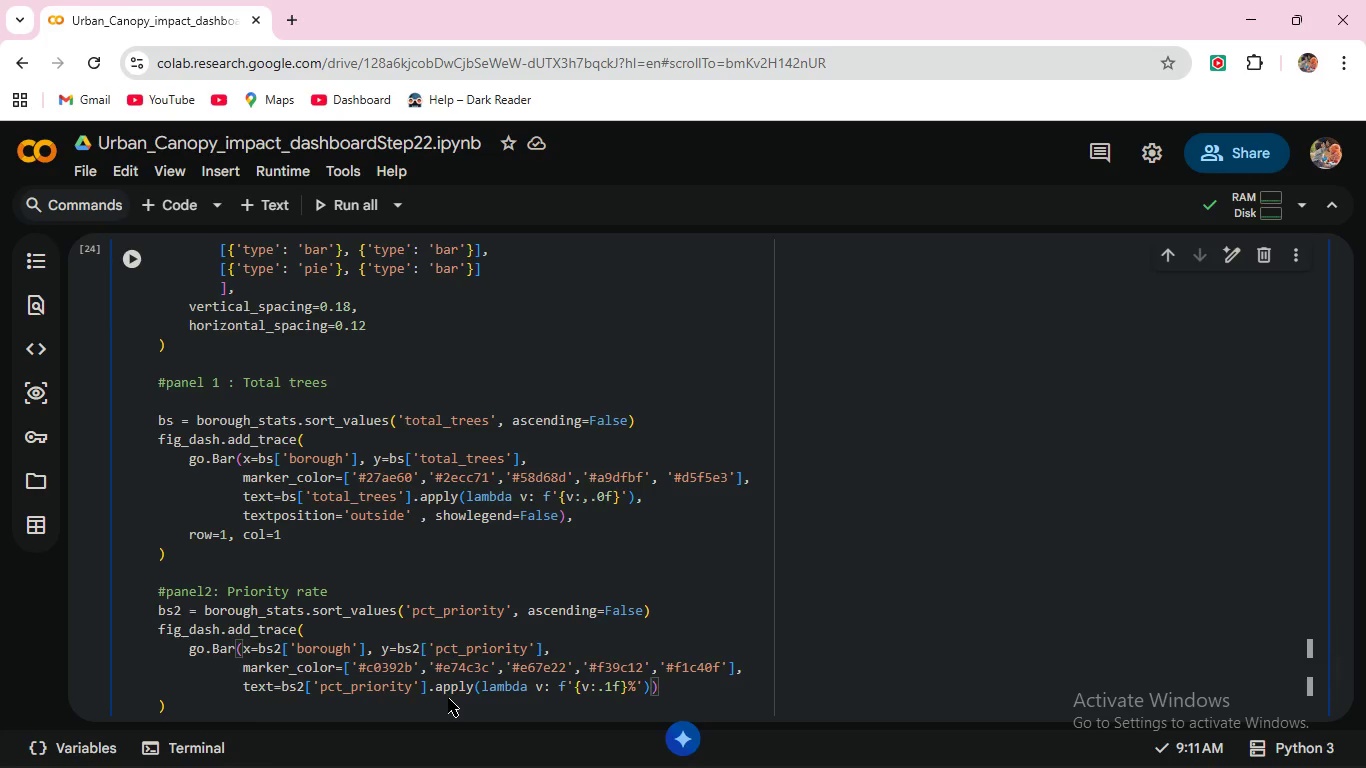 
key(Comma)
 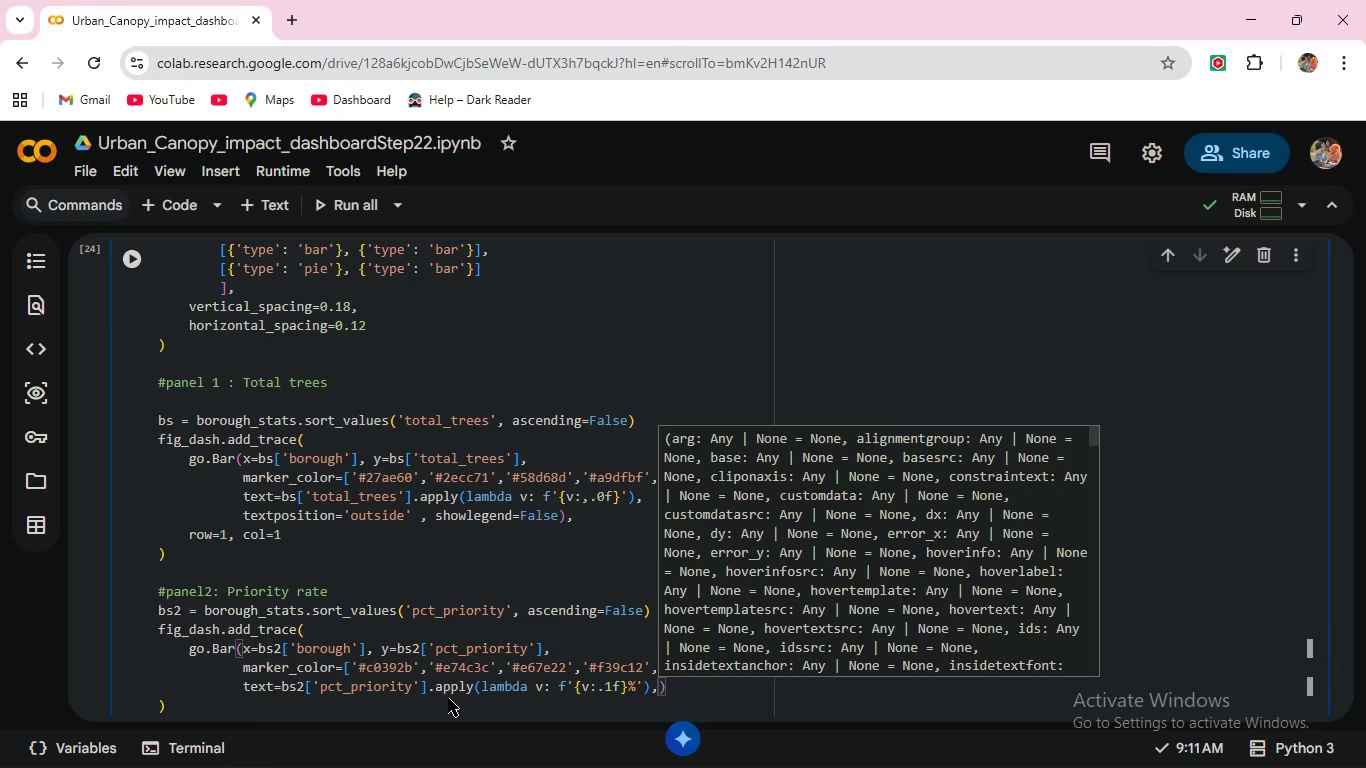 
key(Enter)
 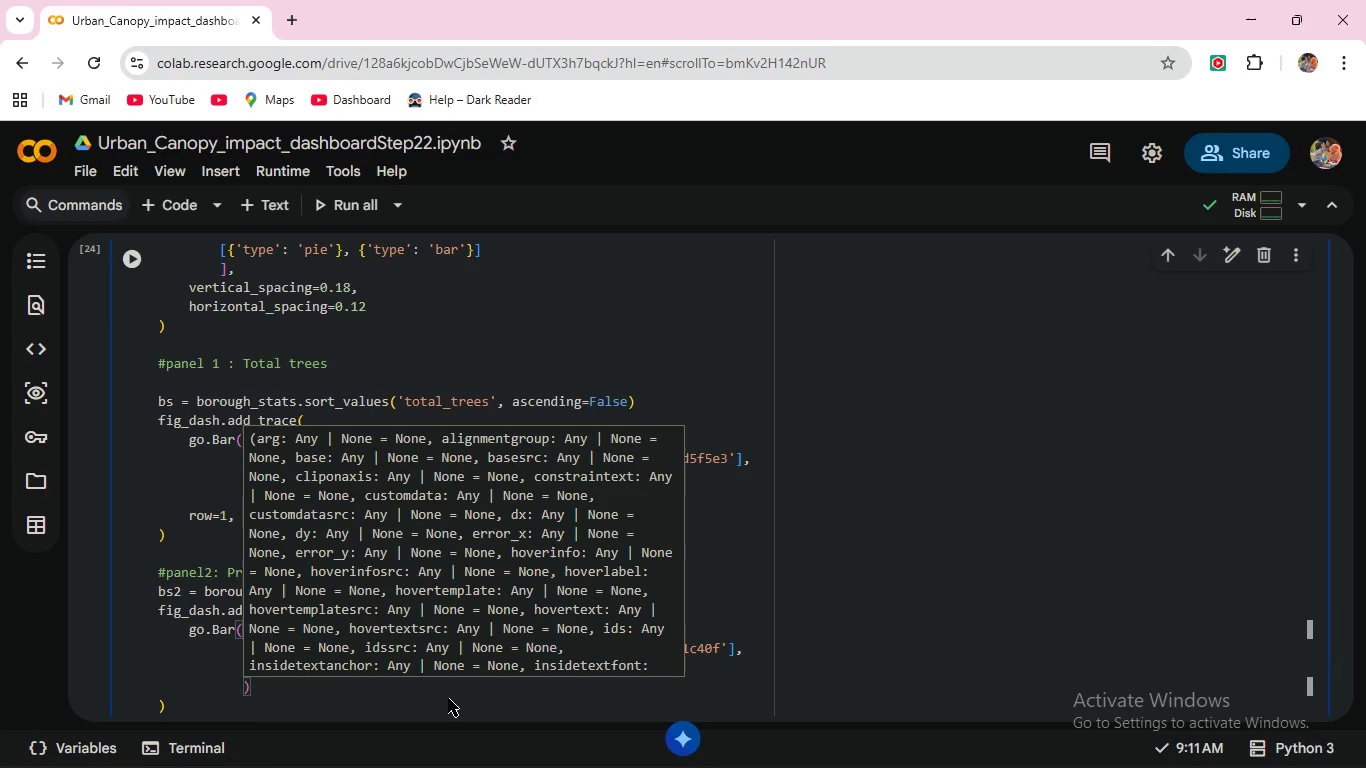 
type(textpositio)
 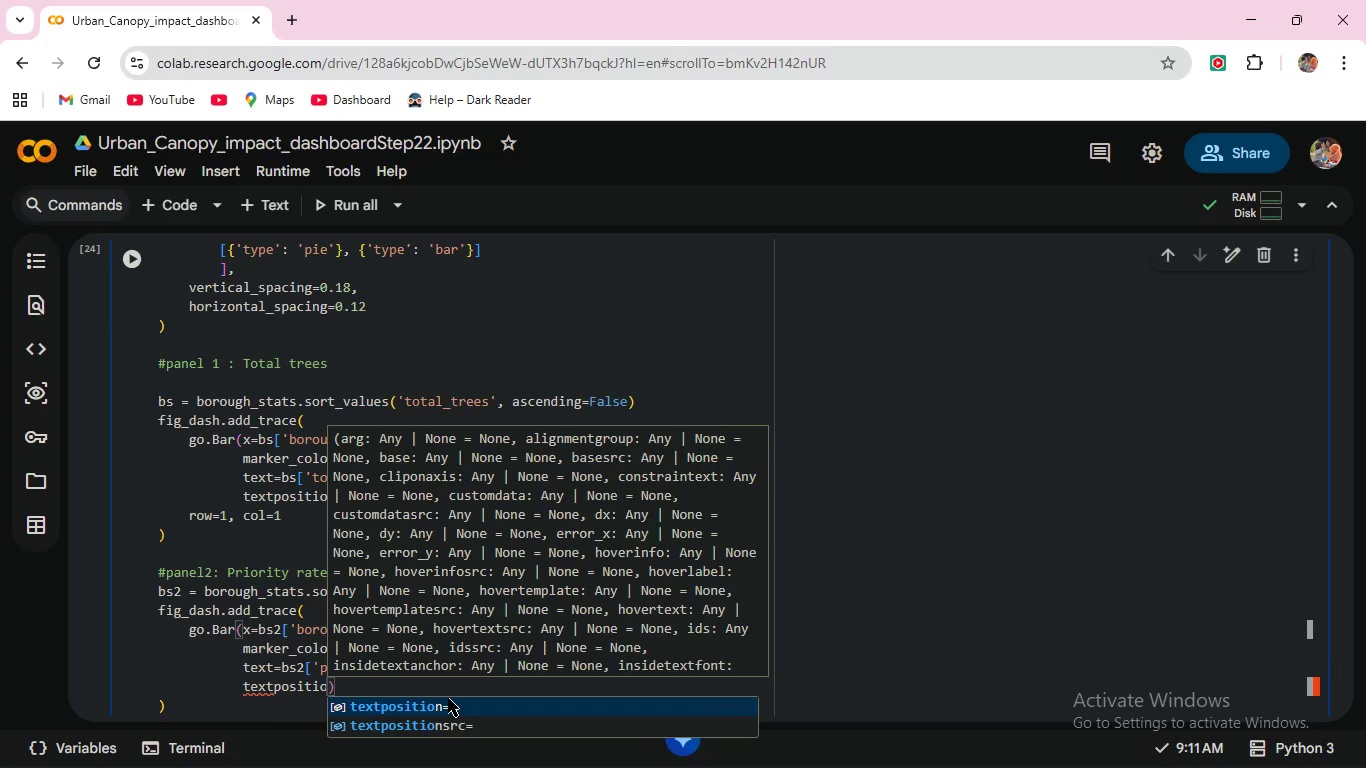 
key(Enter)
 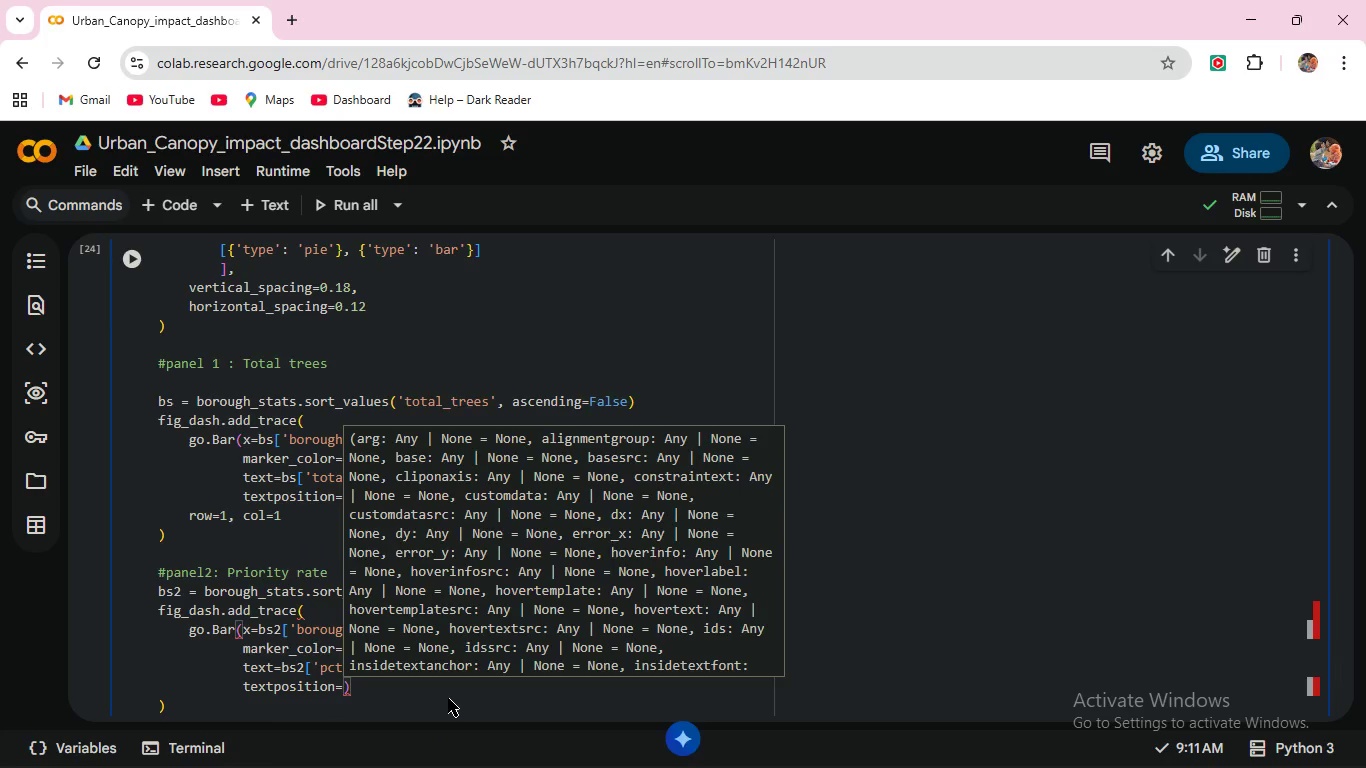 
type('outside)
 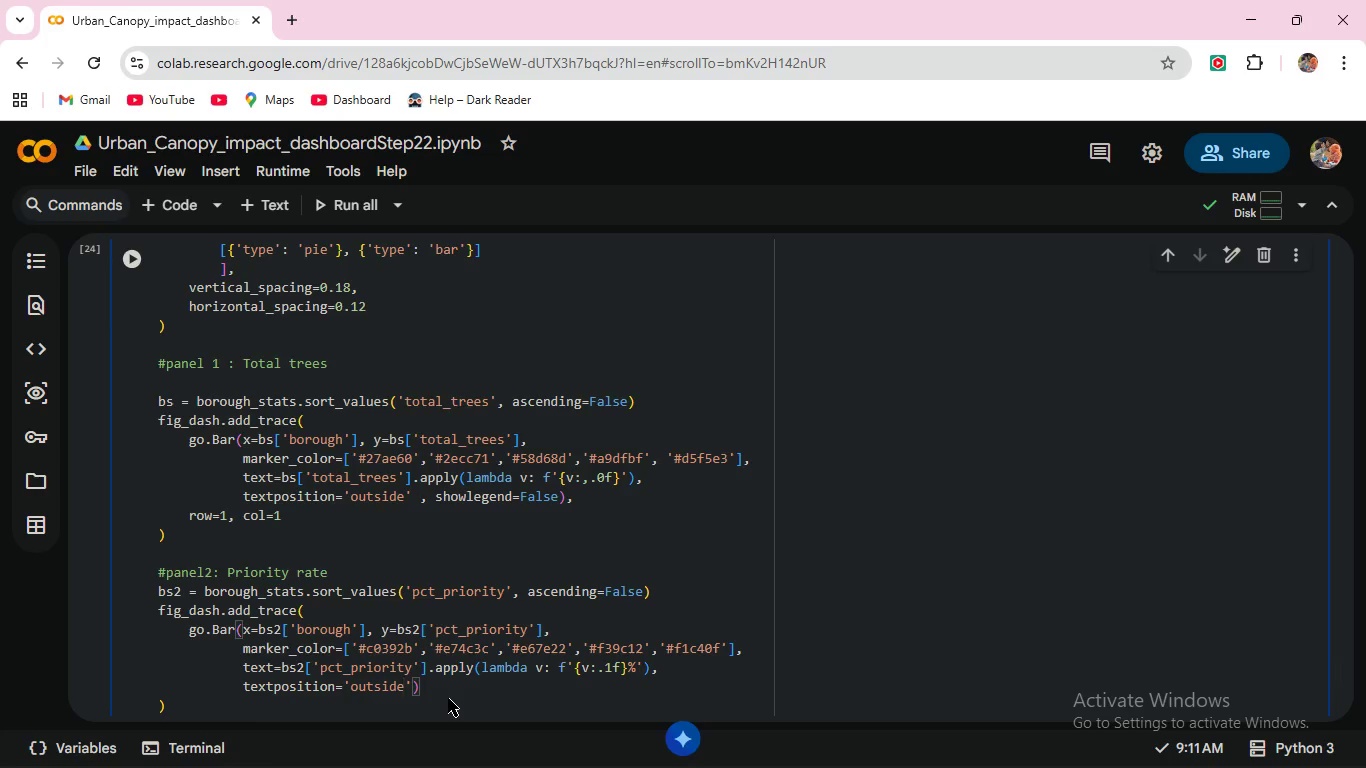 
key(ArrowRight)
 